 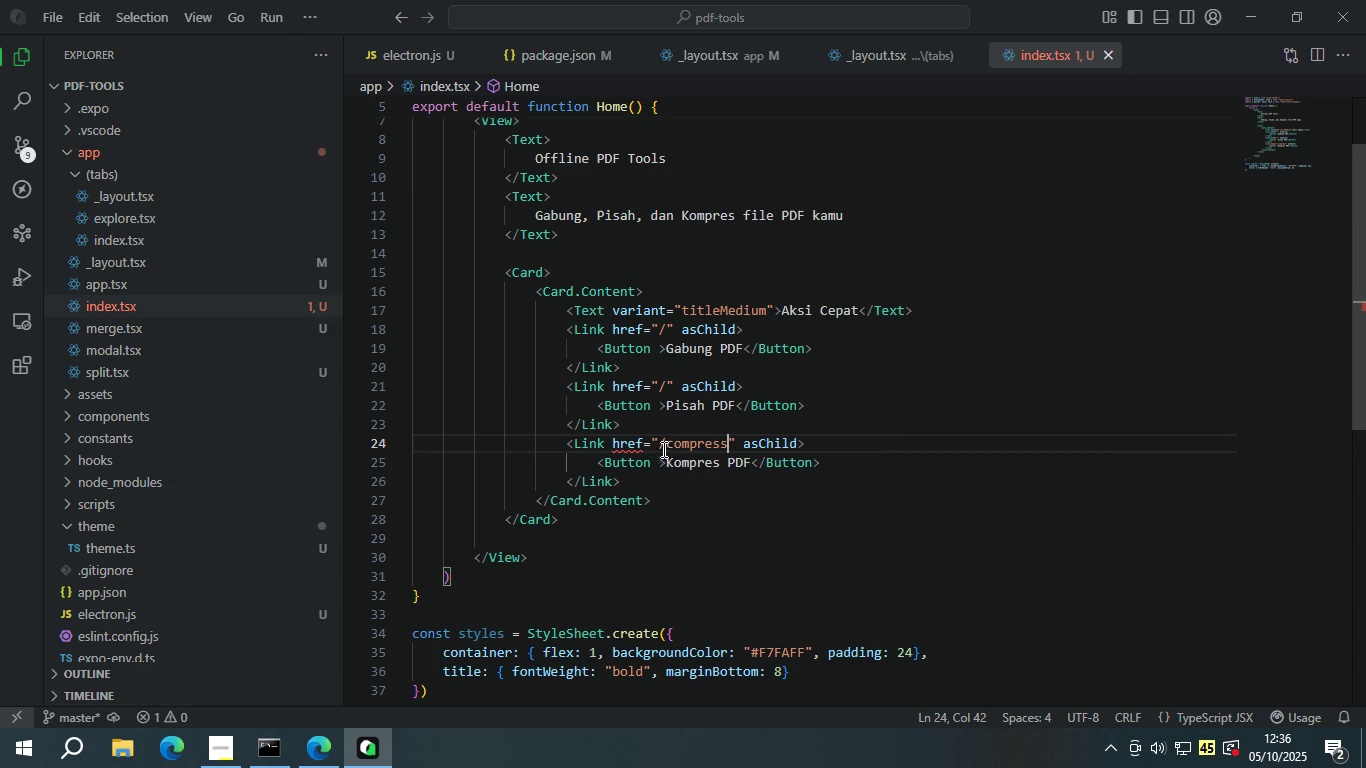 
left_click([156, 184])
 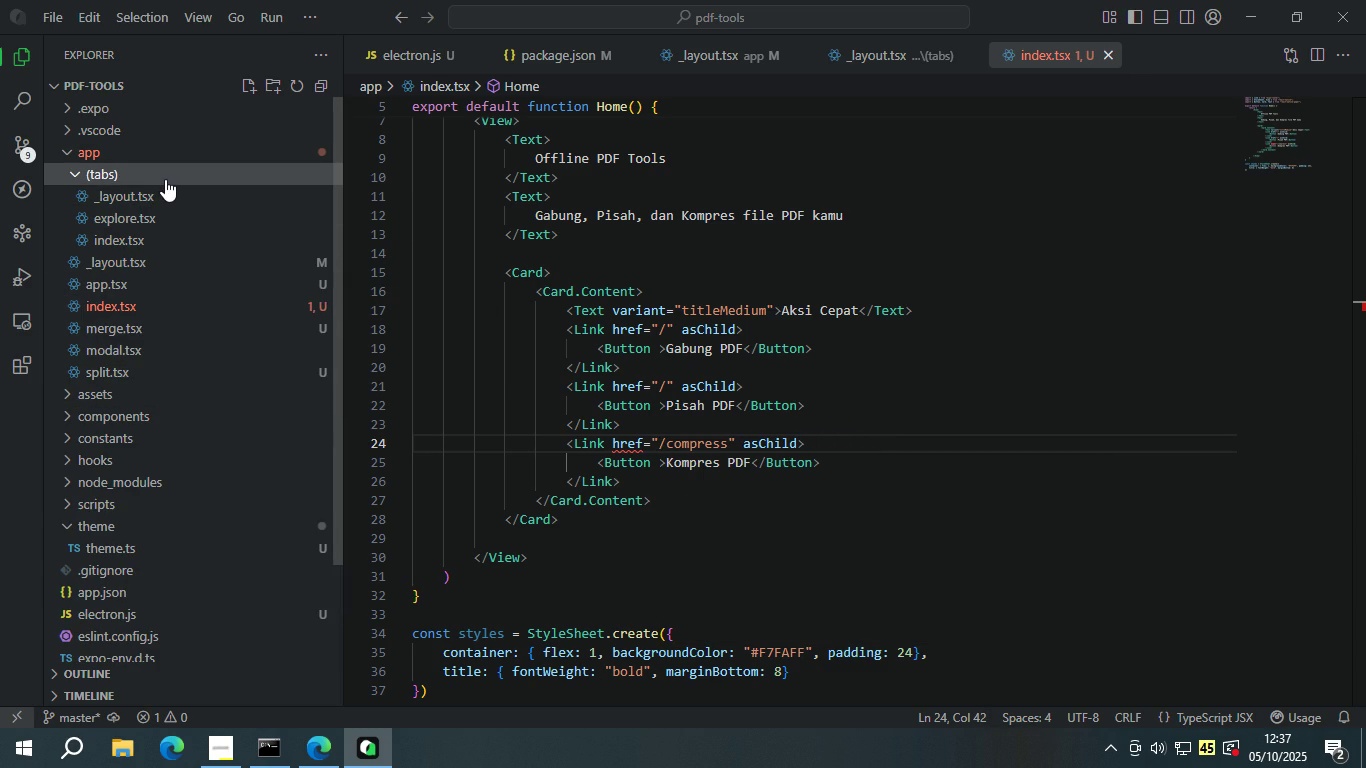 
left_click([165, 179])
 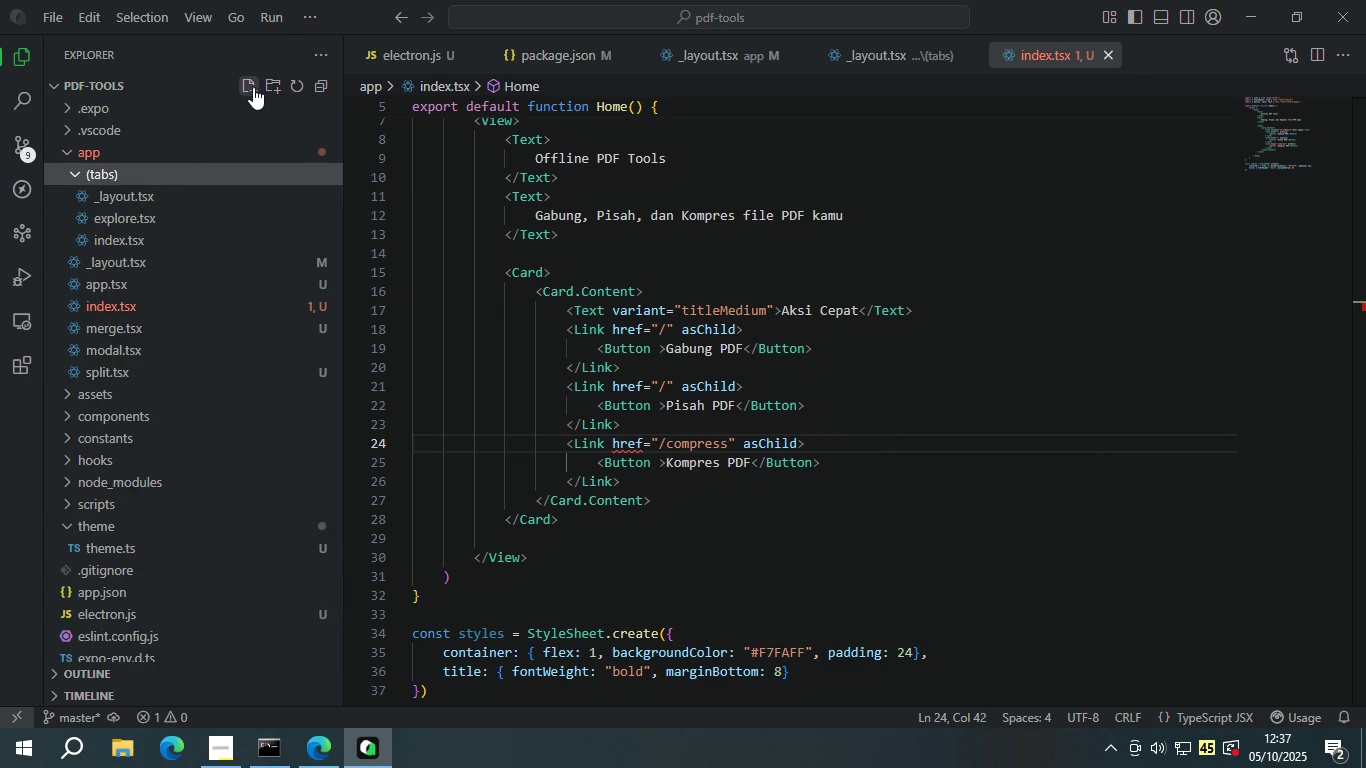 
left_click([255, 87])
 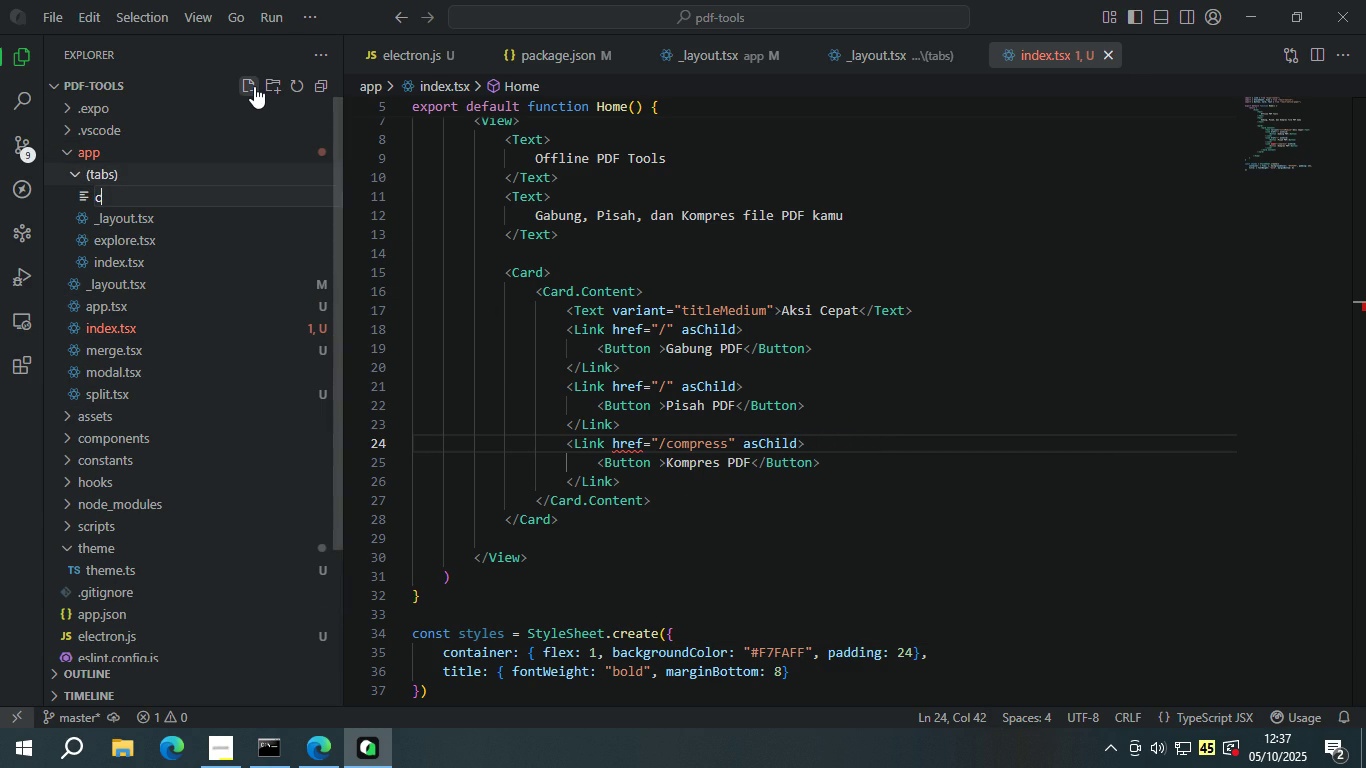 
type(compress.tsx)
 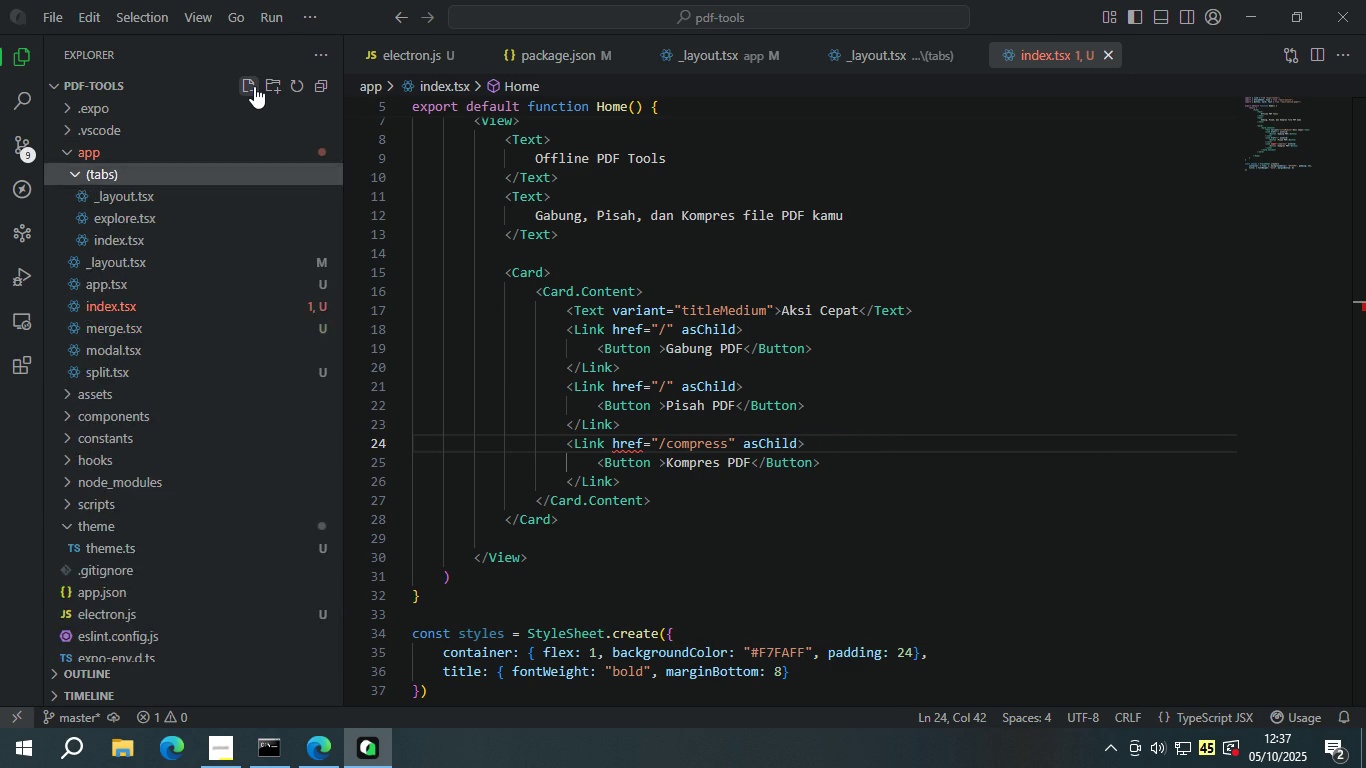 
key(Enter)
 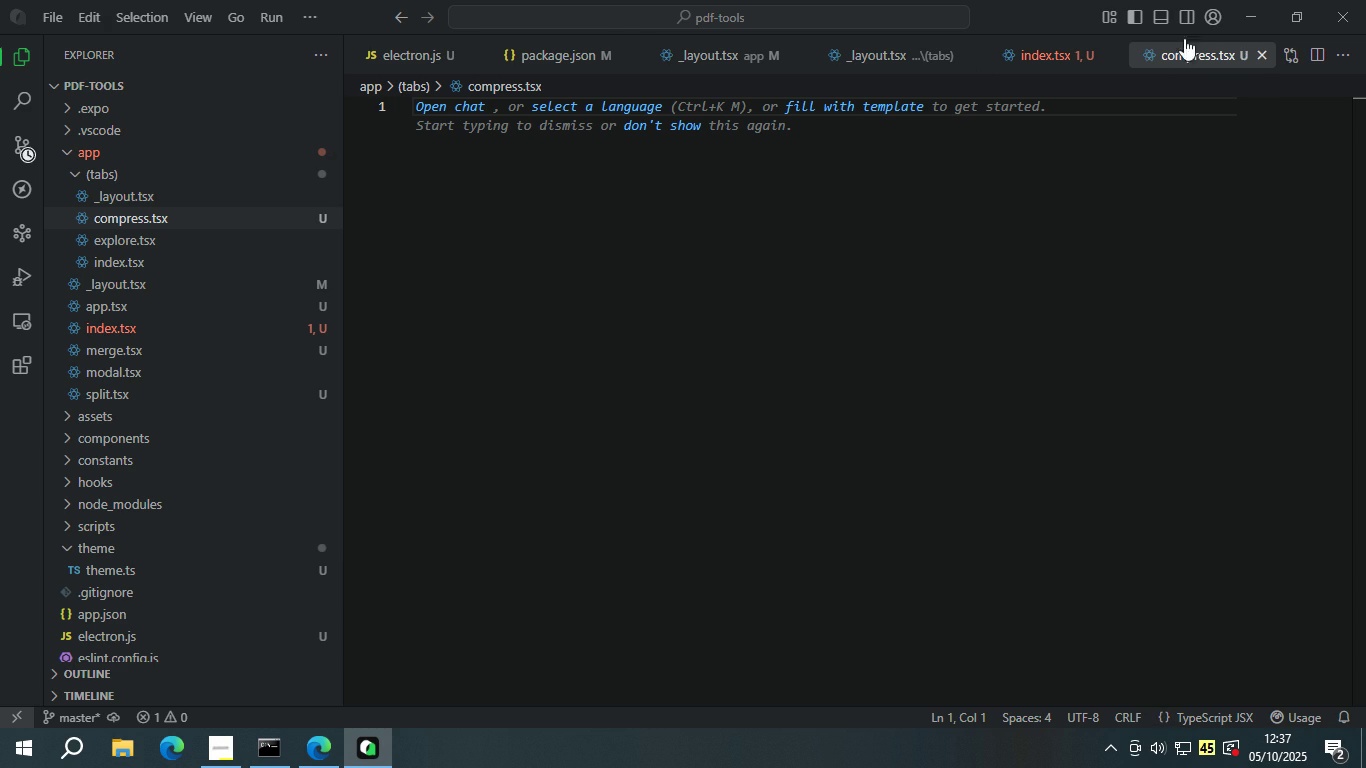 
left_click([1257, 55])
 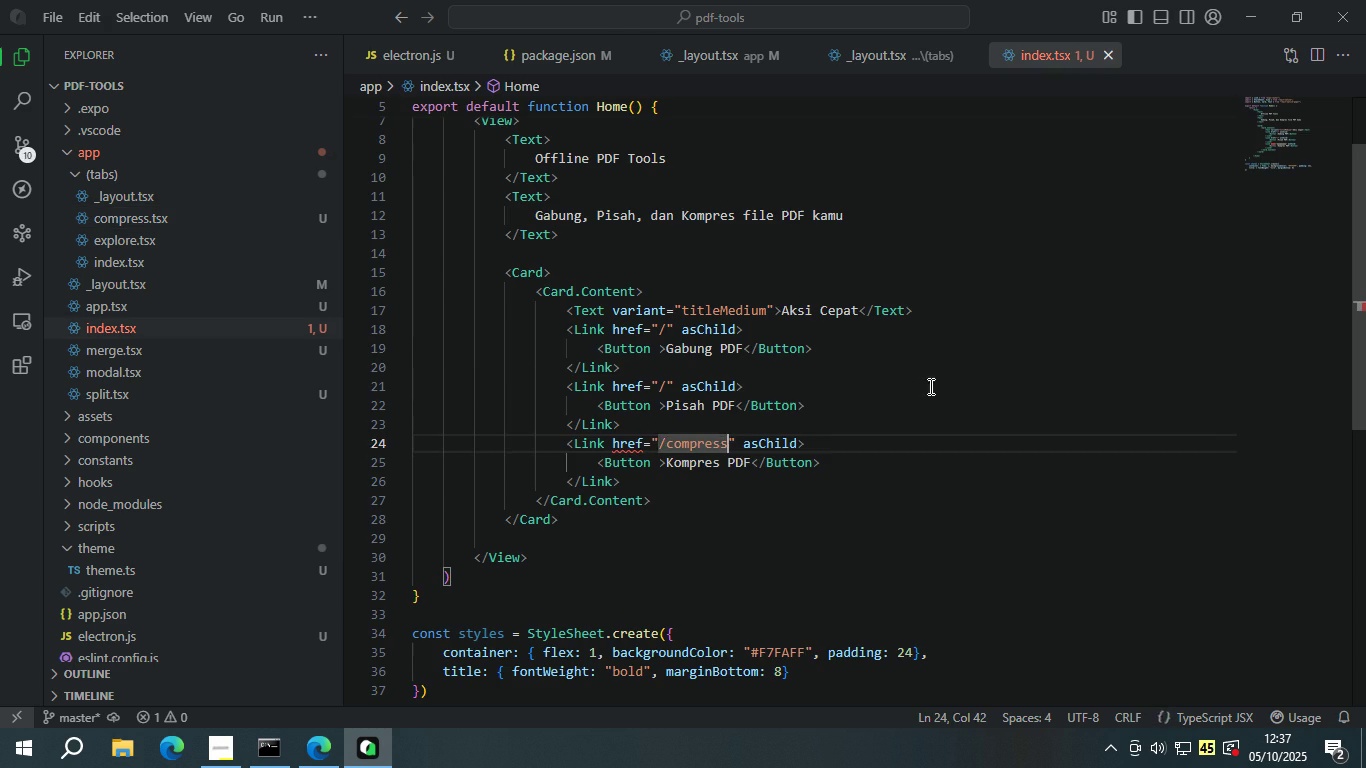 
left_click([929, 386])
 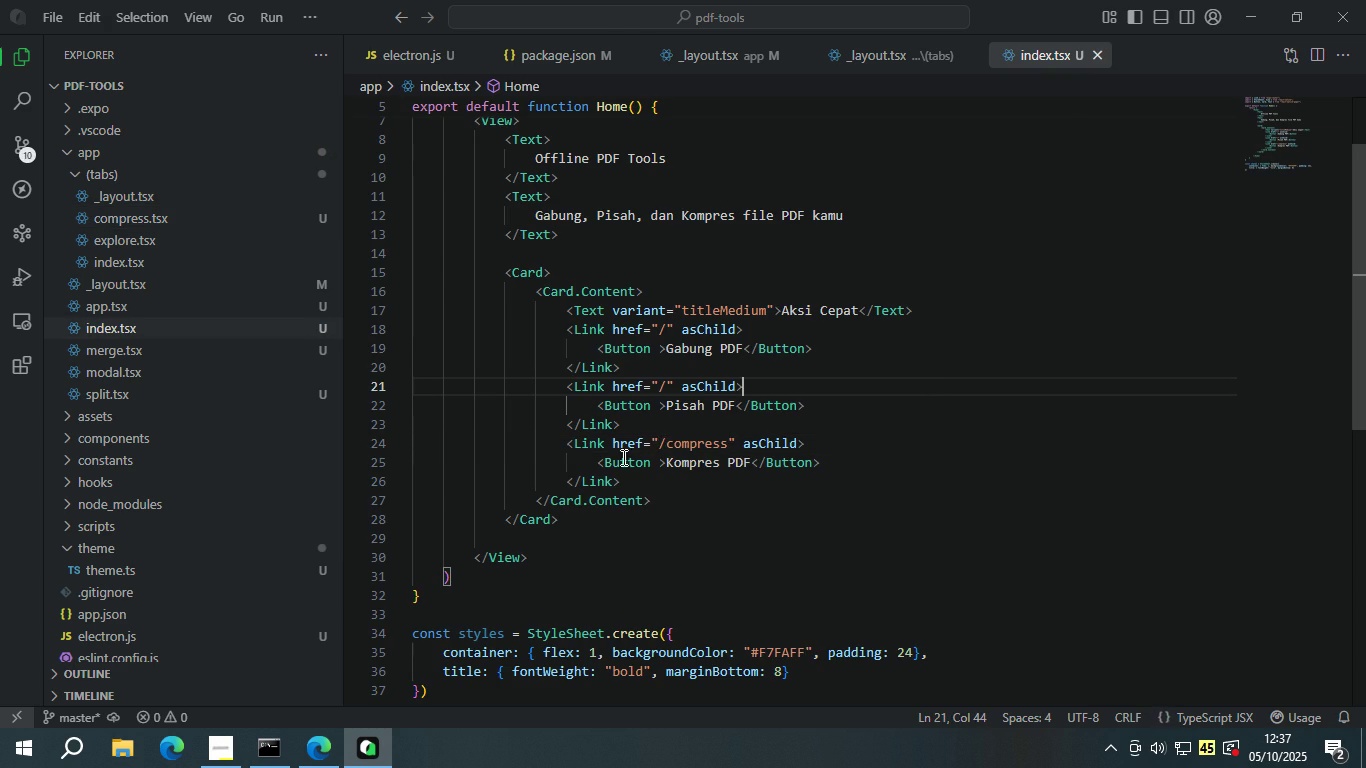 
key(Control+ControlLeft)
 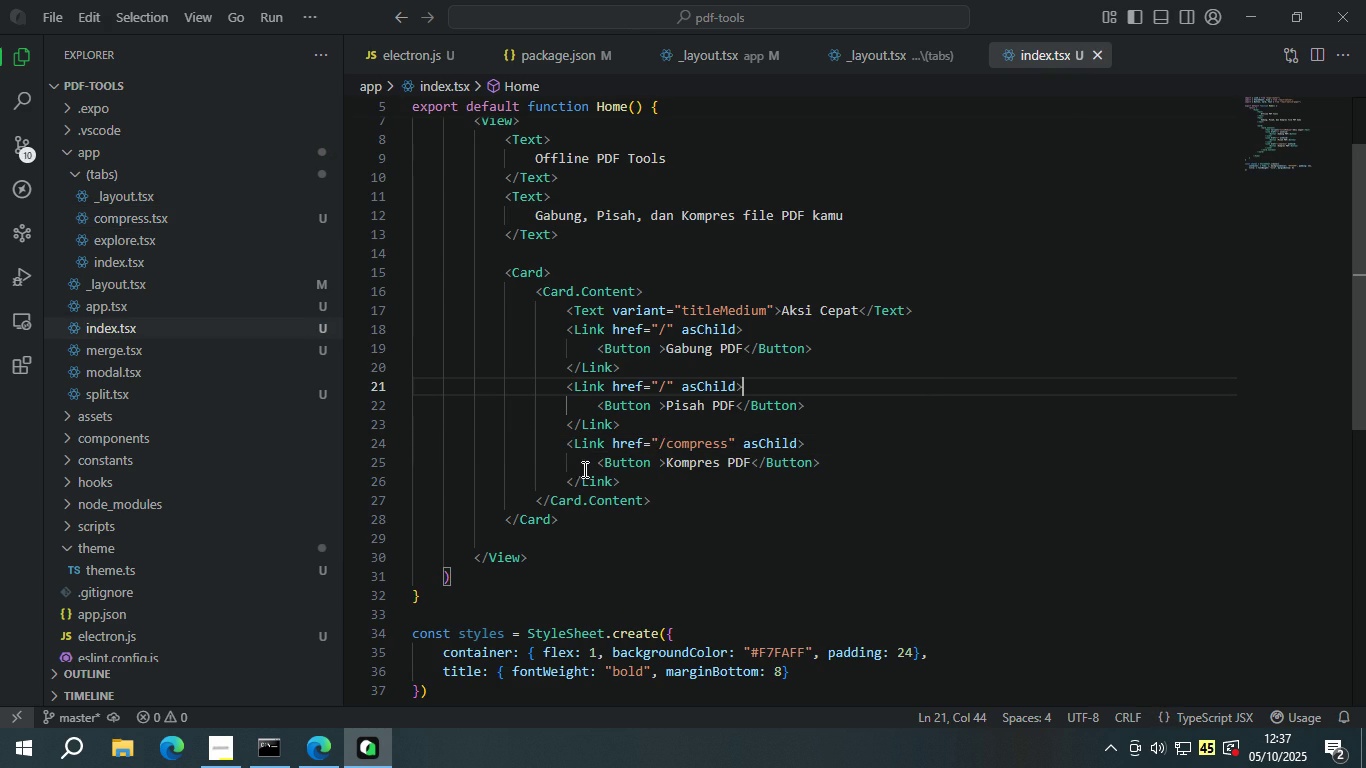 
key(Control+S)
 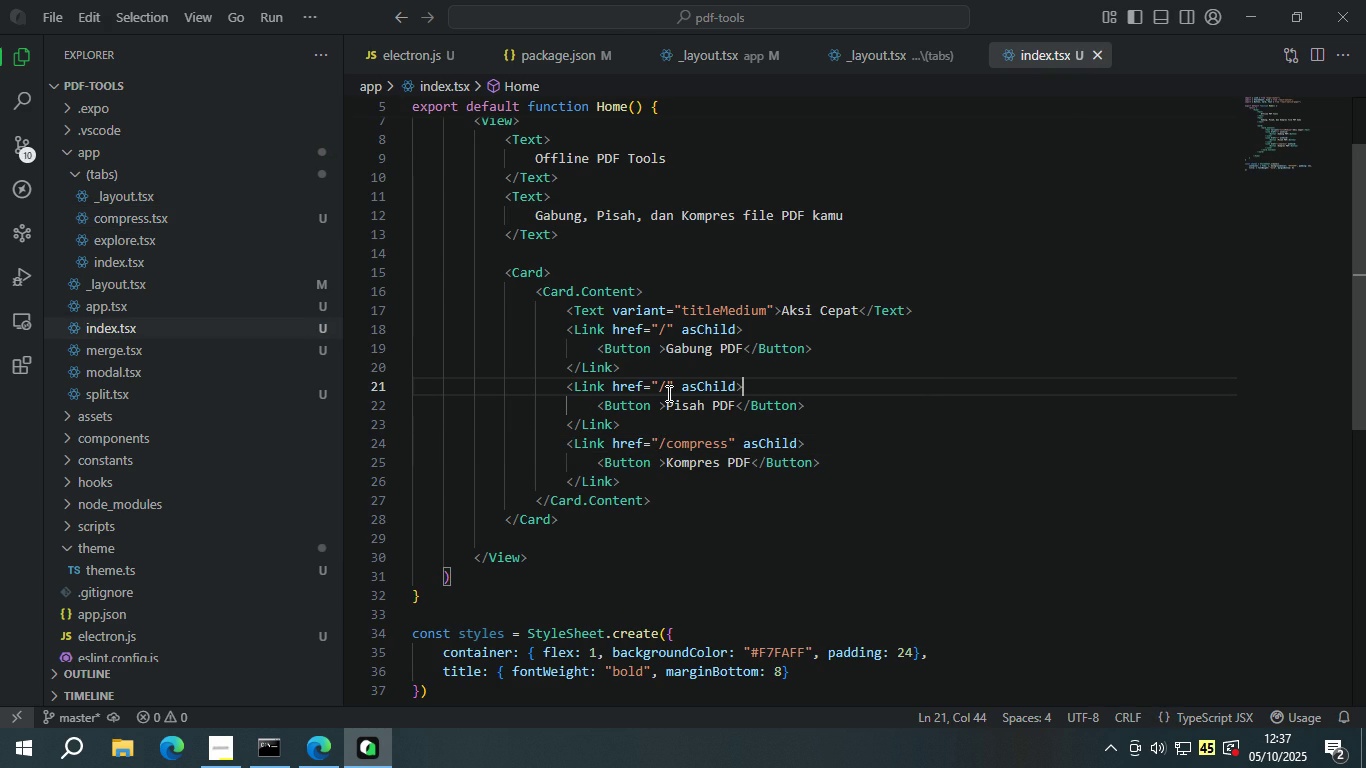 
left_click([667, 393])
 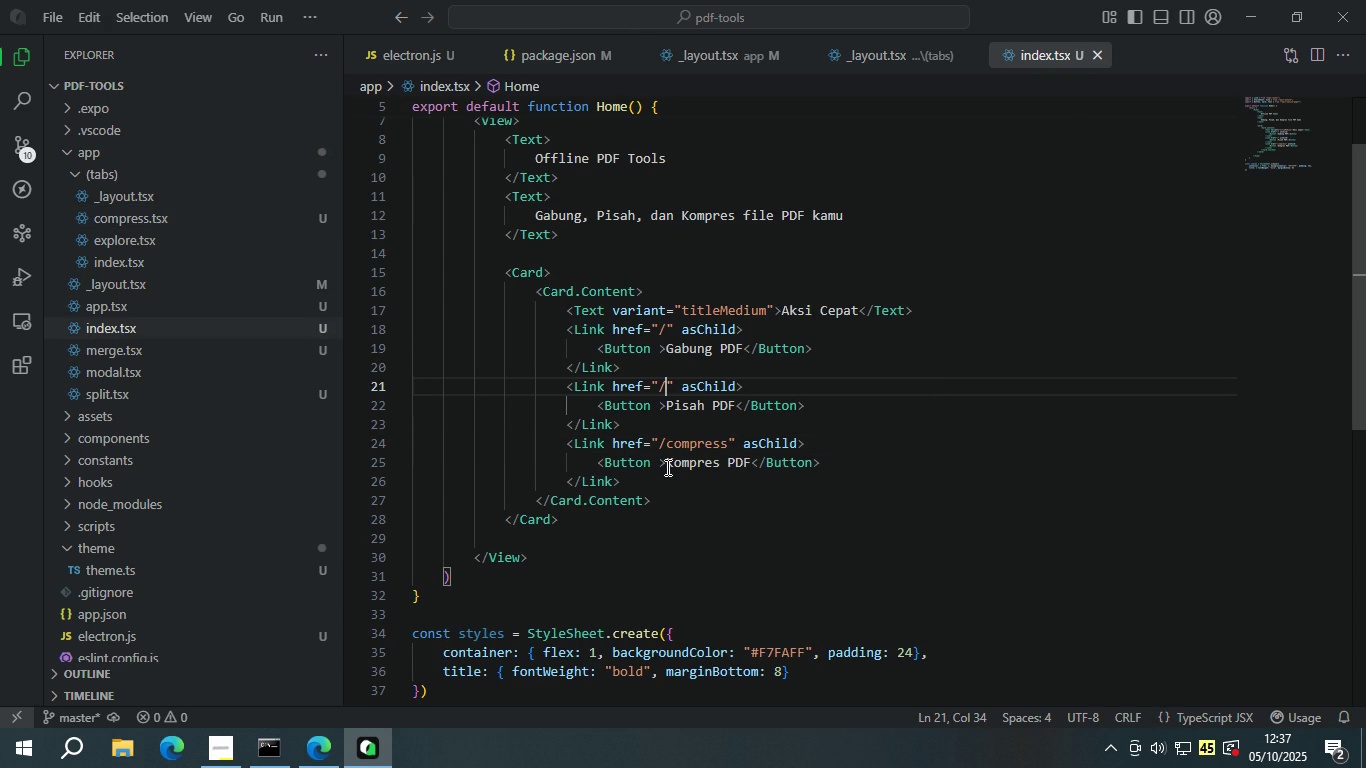 
type(split)
 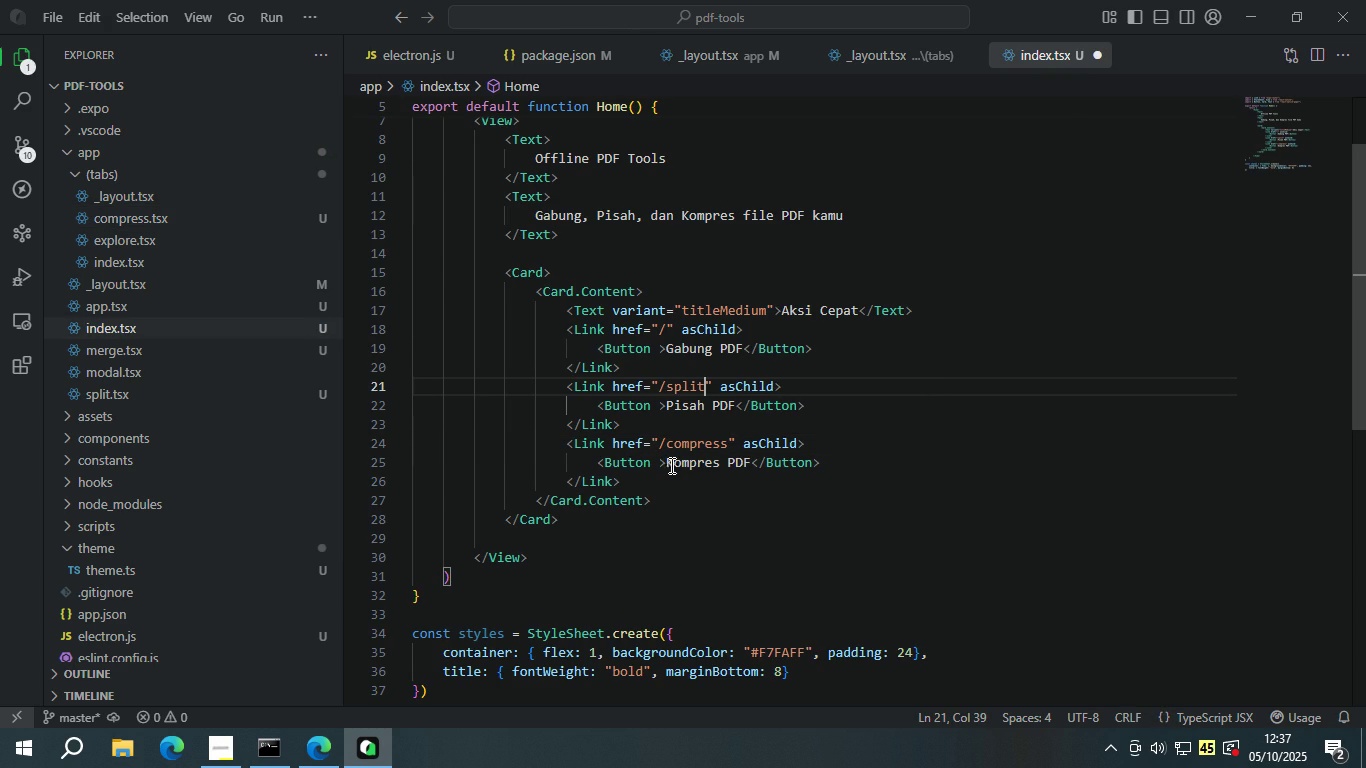 
key(Control+ControlLeft)
 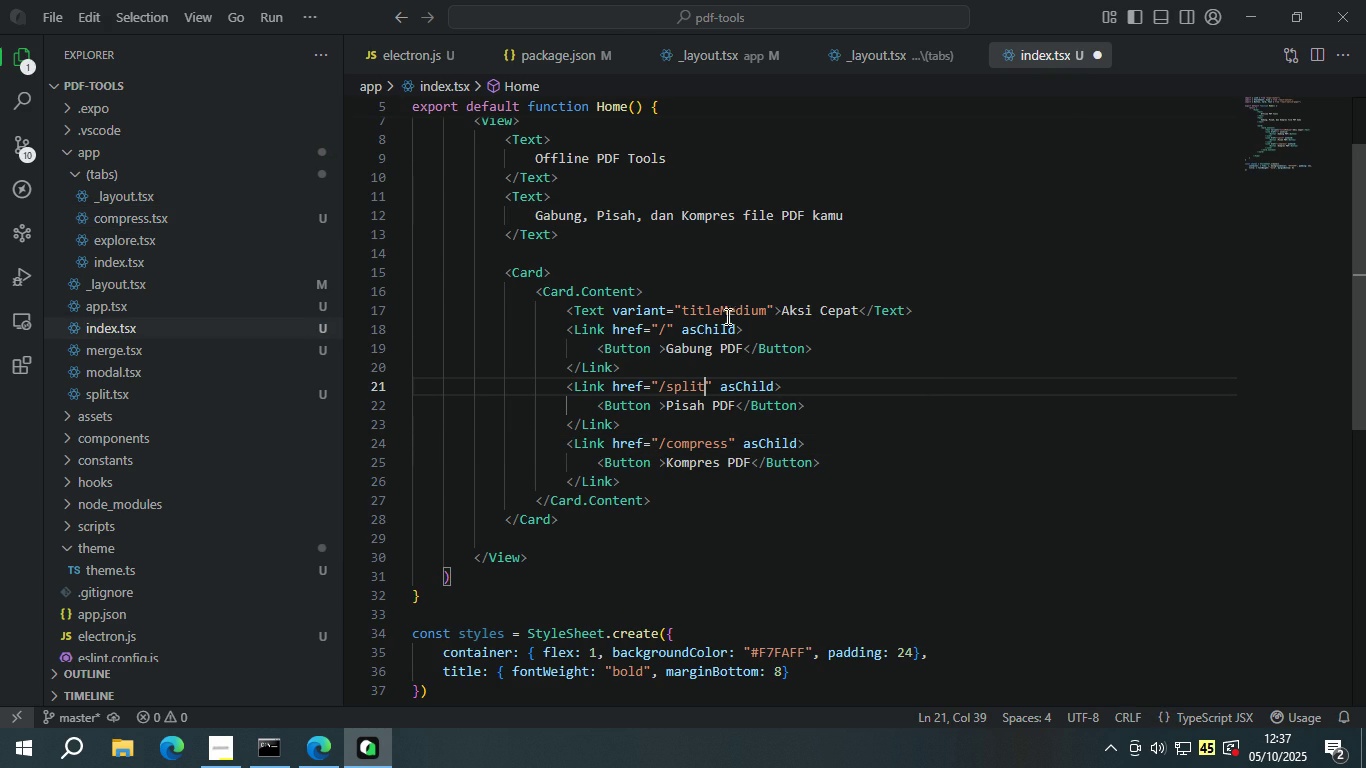 
key(Control+S)
 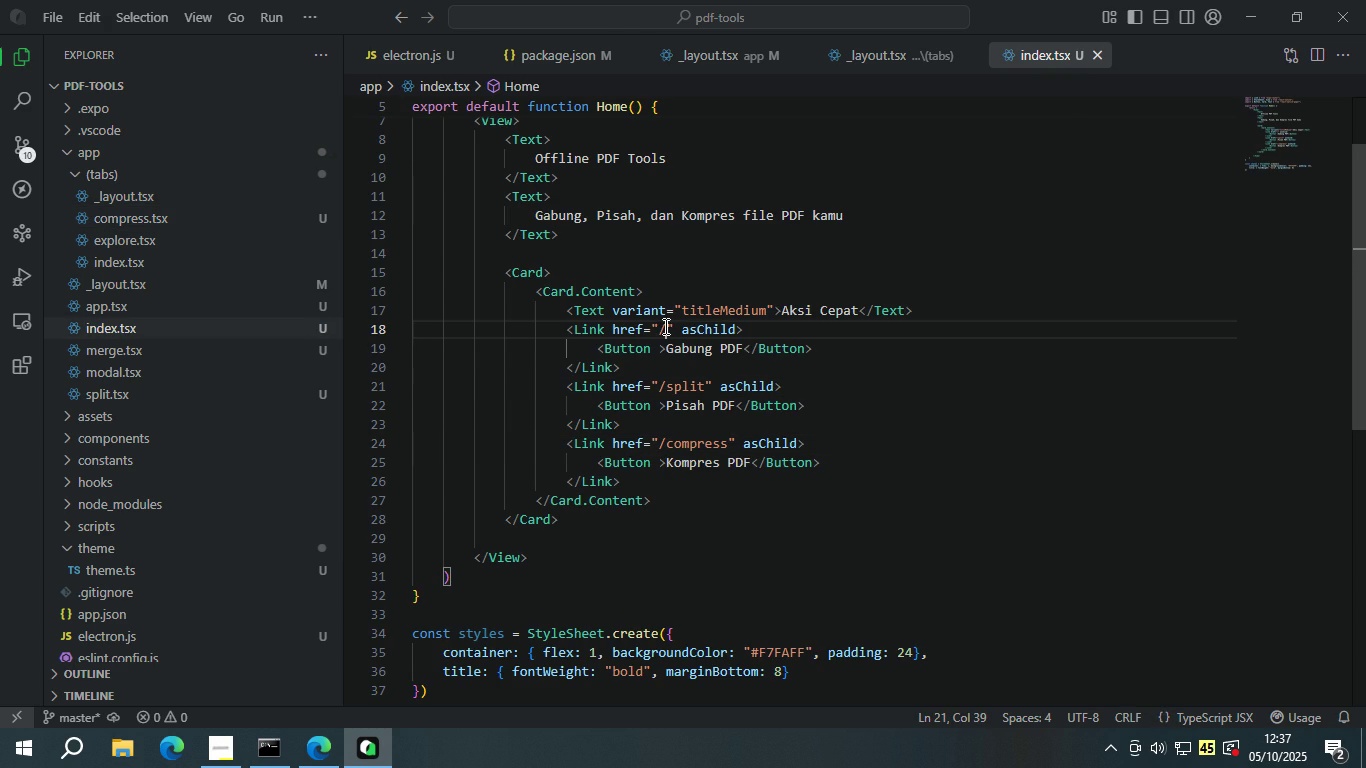 
left_click([664, 326])
 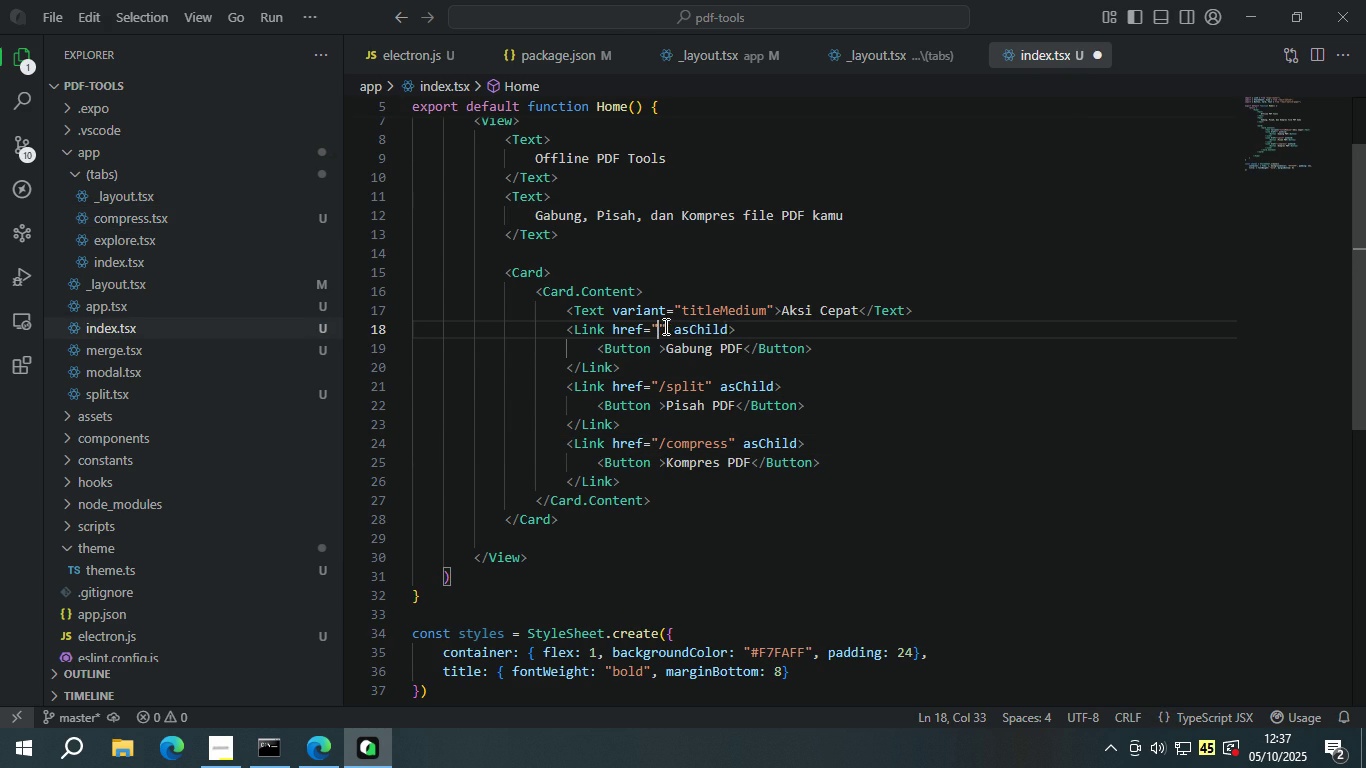 
key(Backspace)
 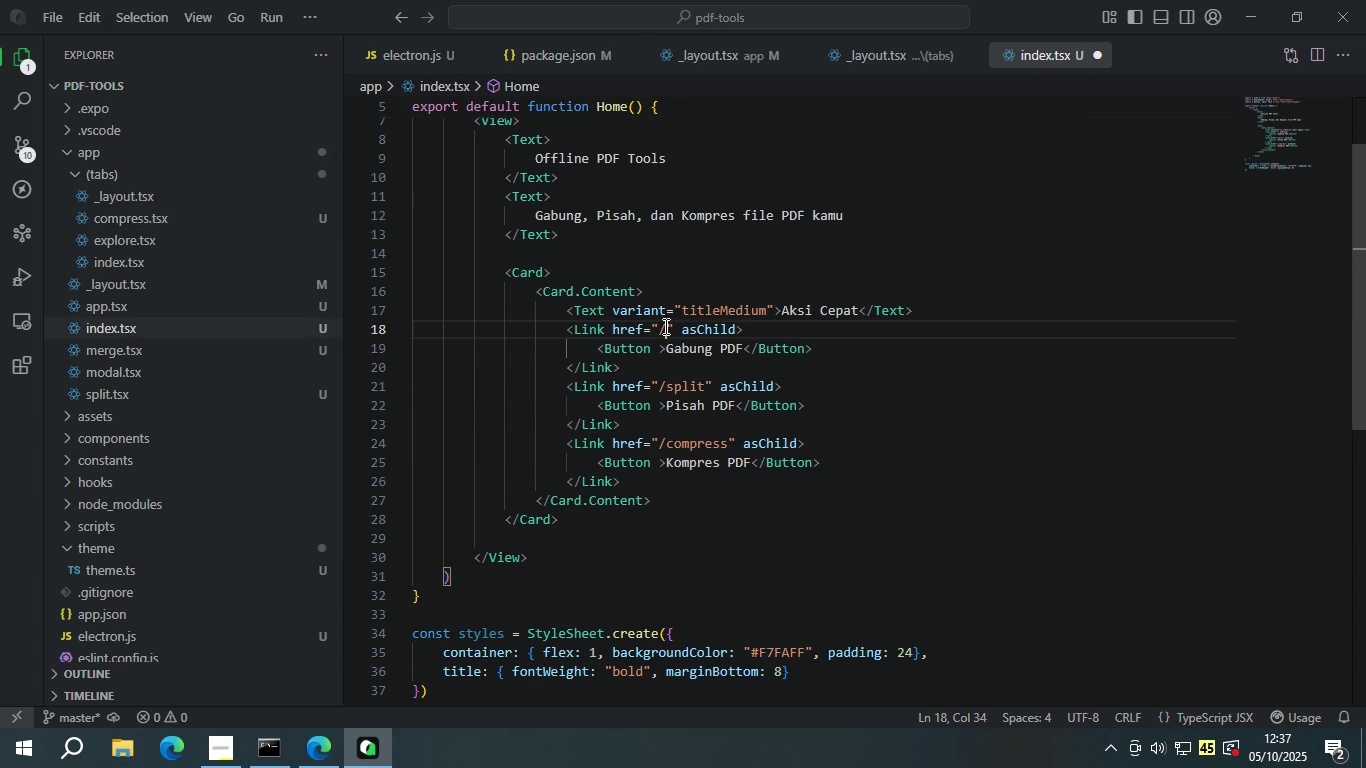 
key(Slash)
 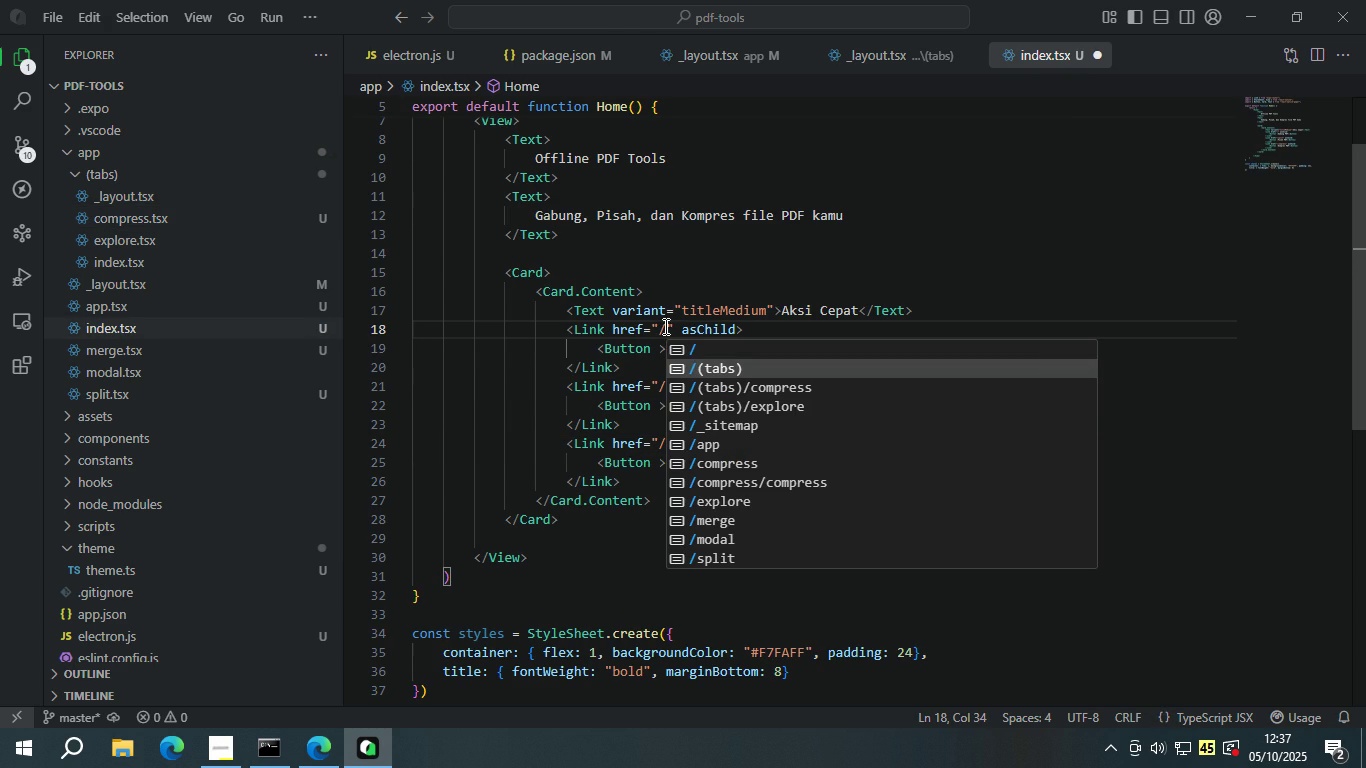 
key(ArrowDown)
 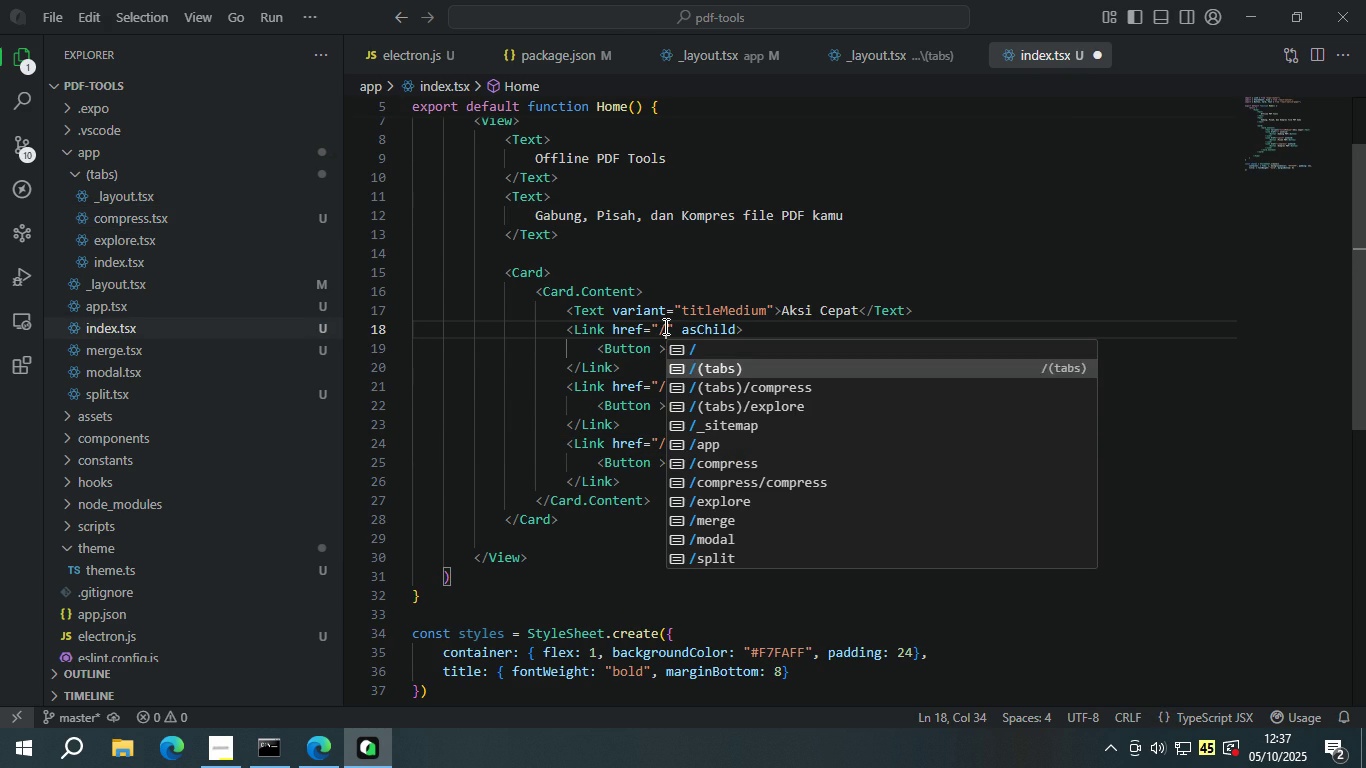 
key(ArrowDown)
 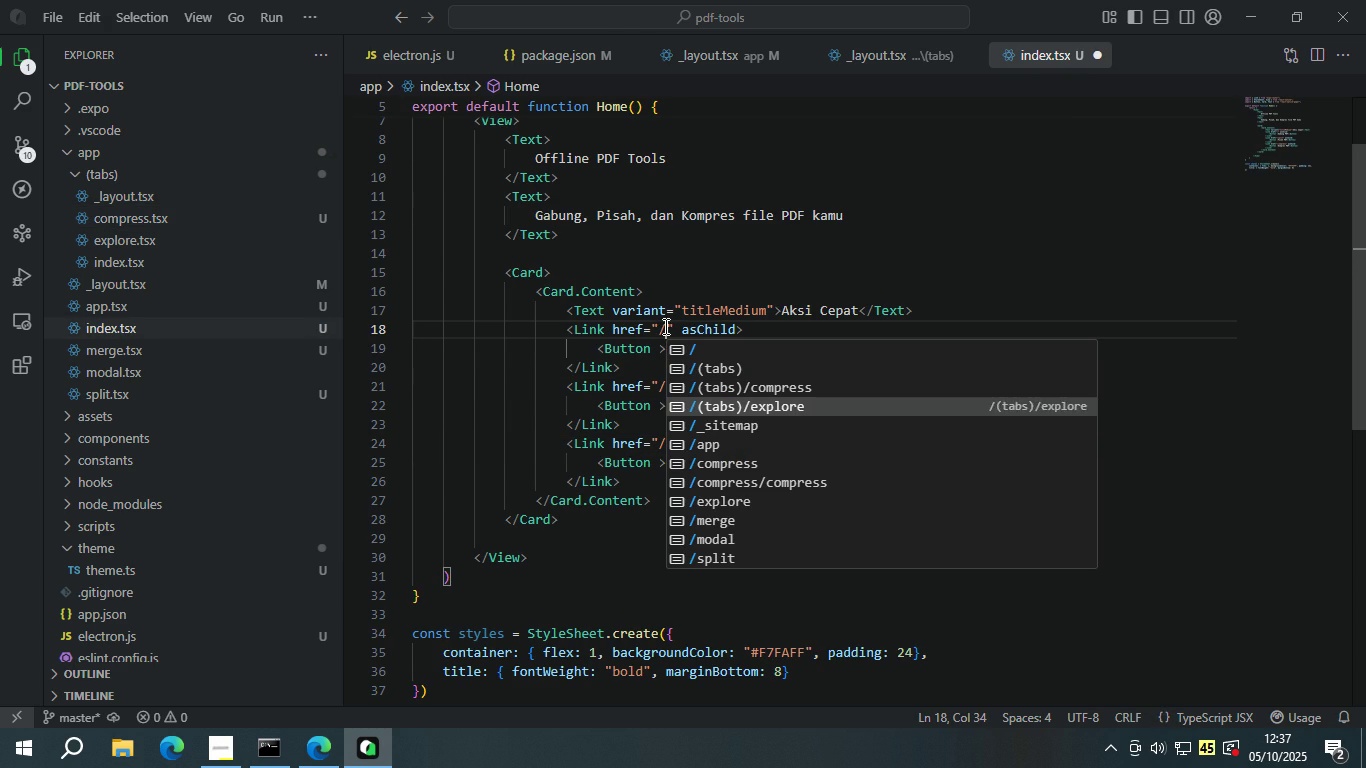 
key(ArrowDown)
 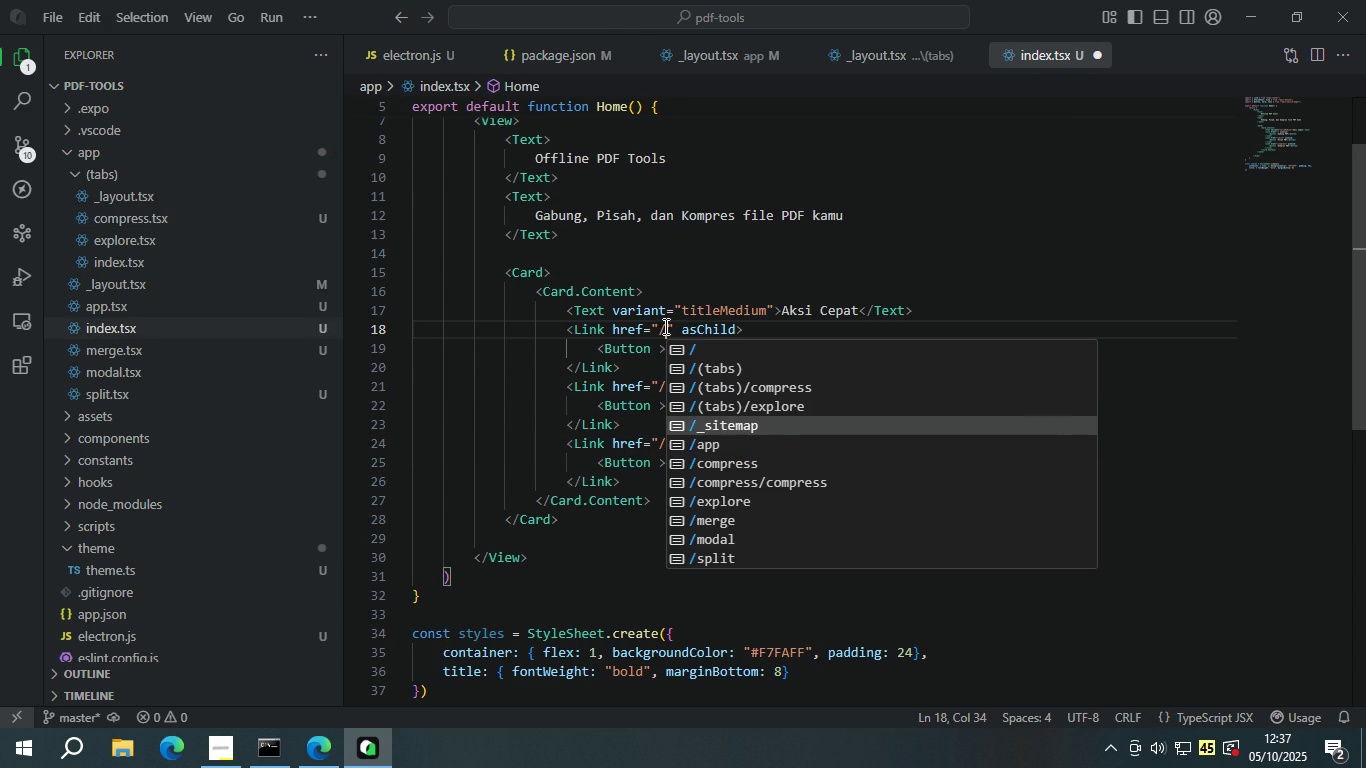 
key(ArrowDown)
 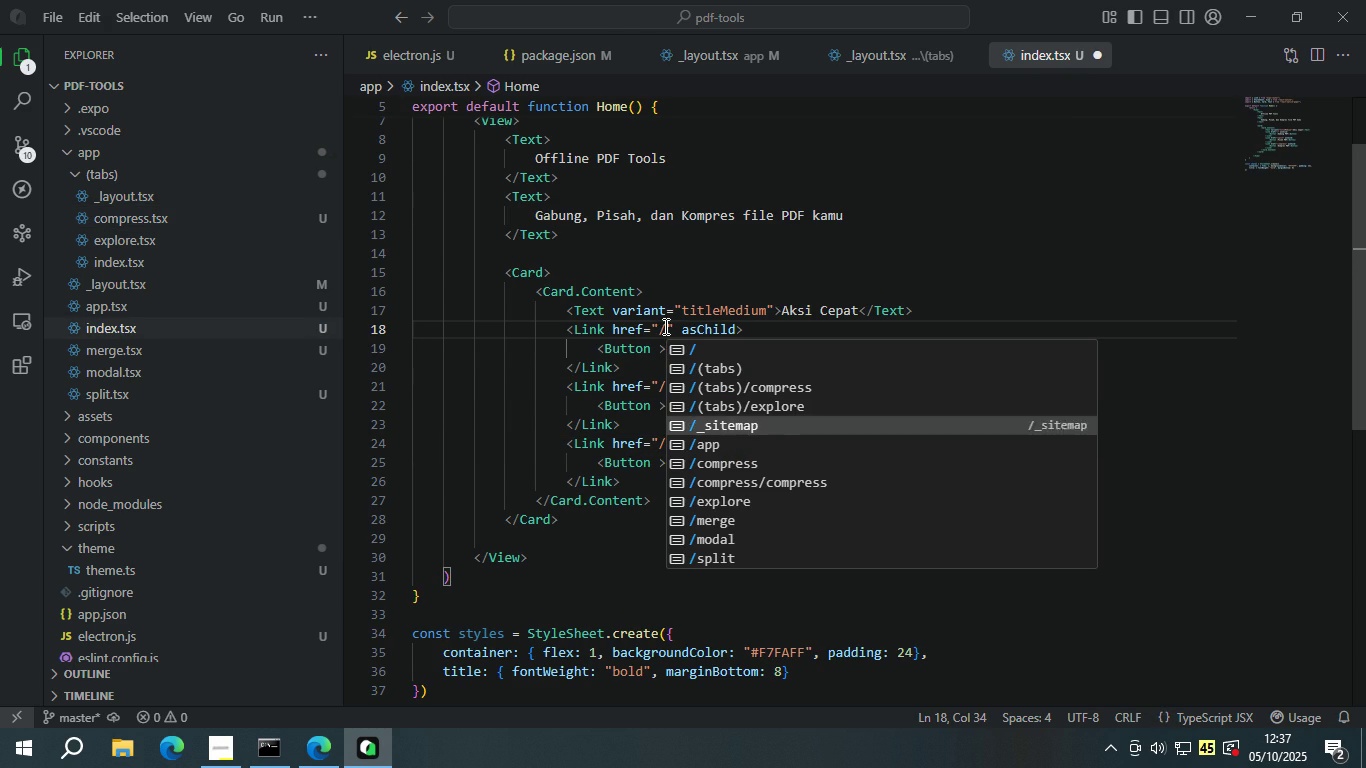 
key(ArrowDown)
 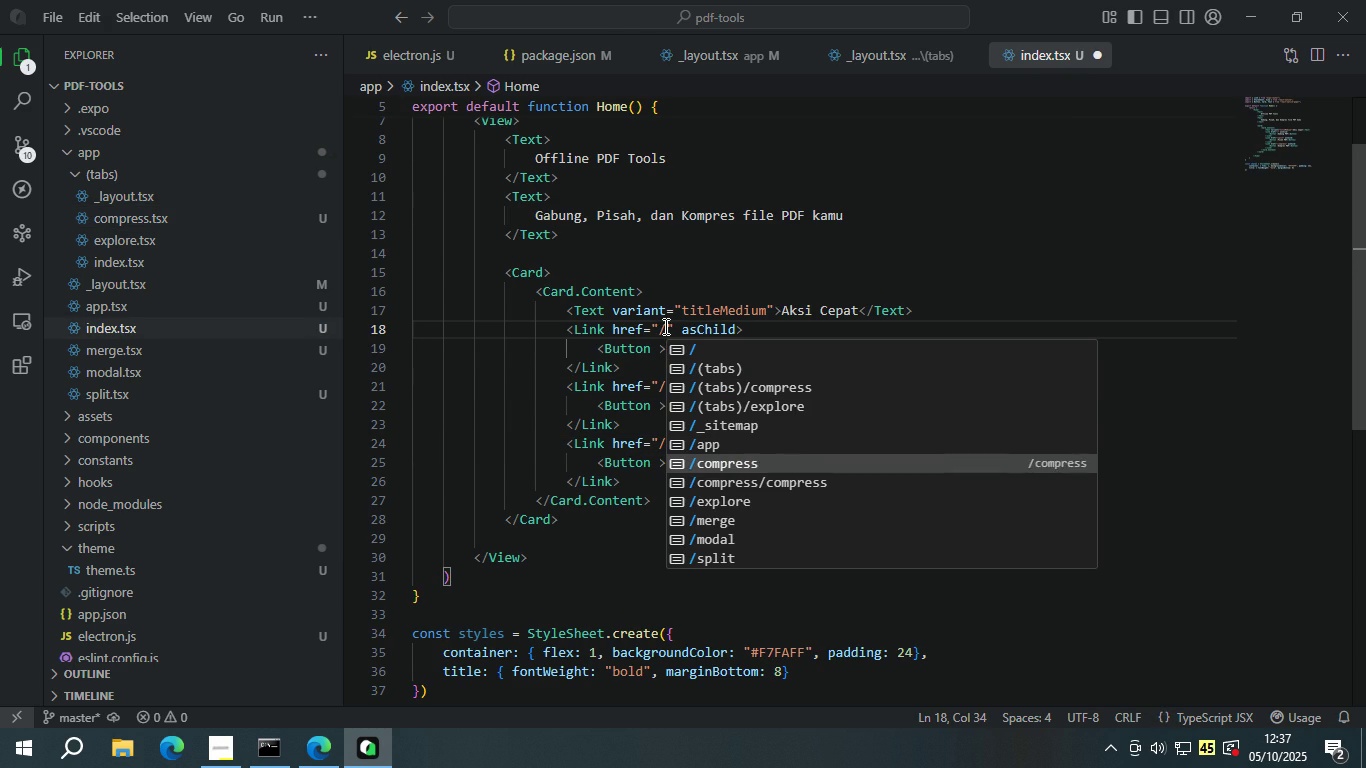 
key(ArrowDown)
 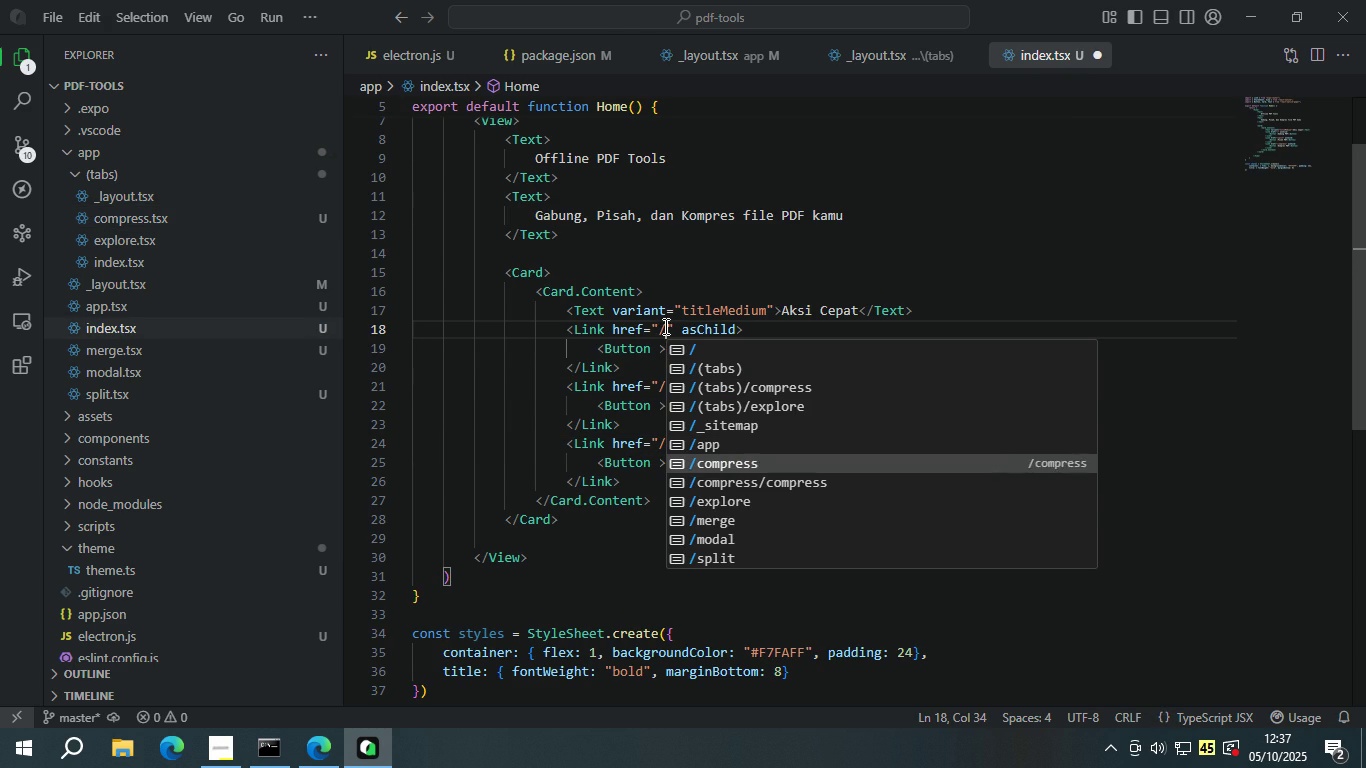 
key(ArrowDown)
 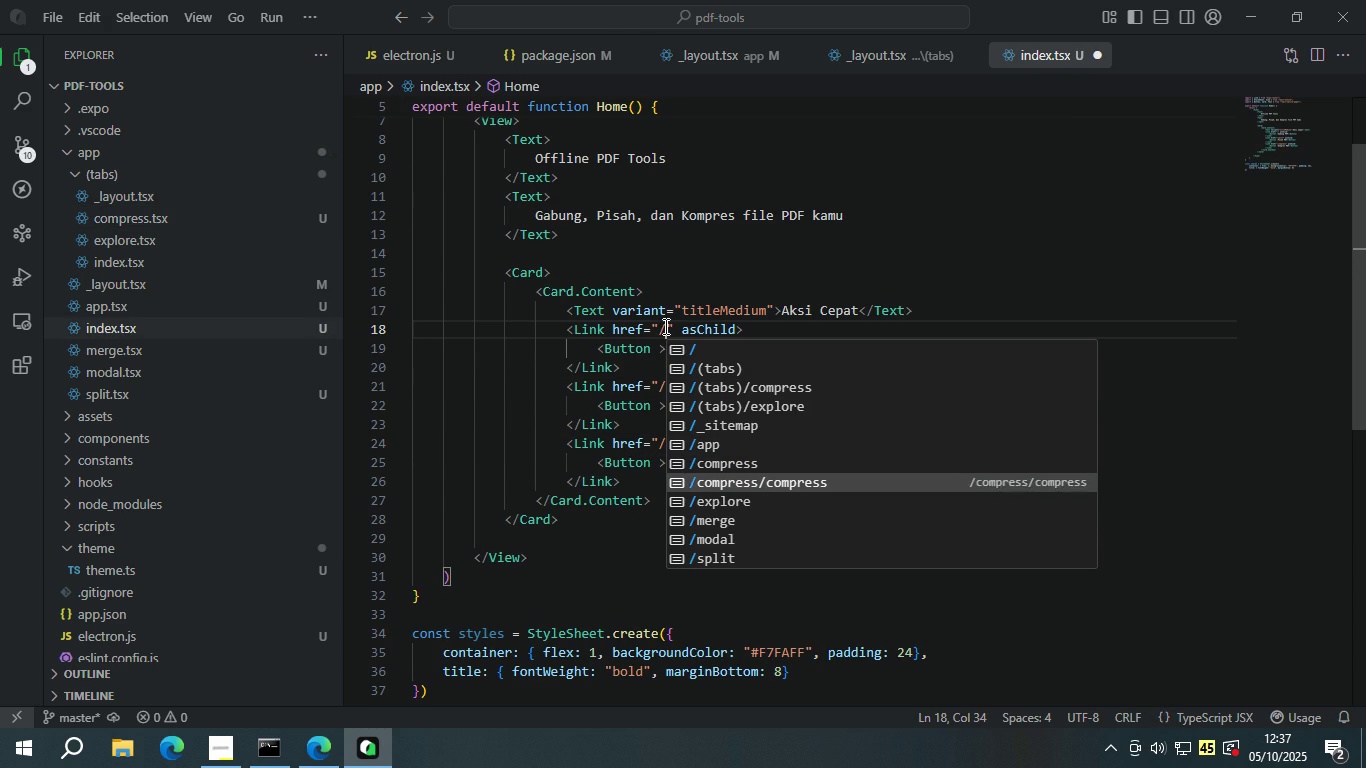 
key(ArrowDown)
 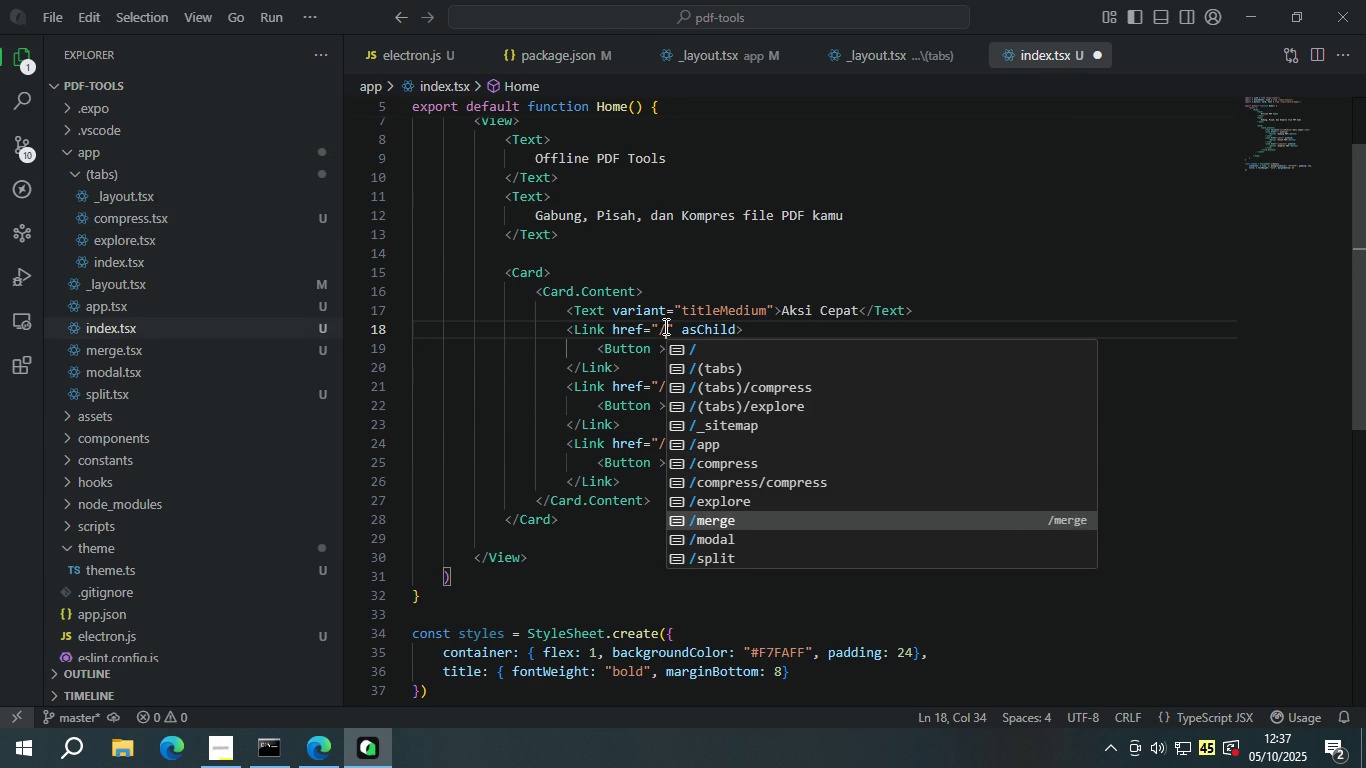 
key(ArrowDown)
 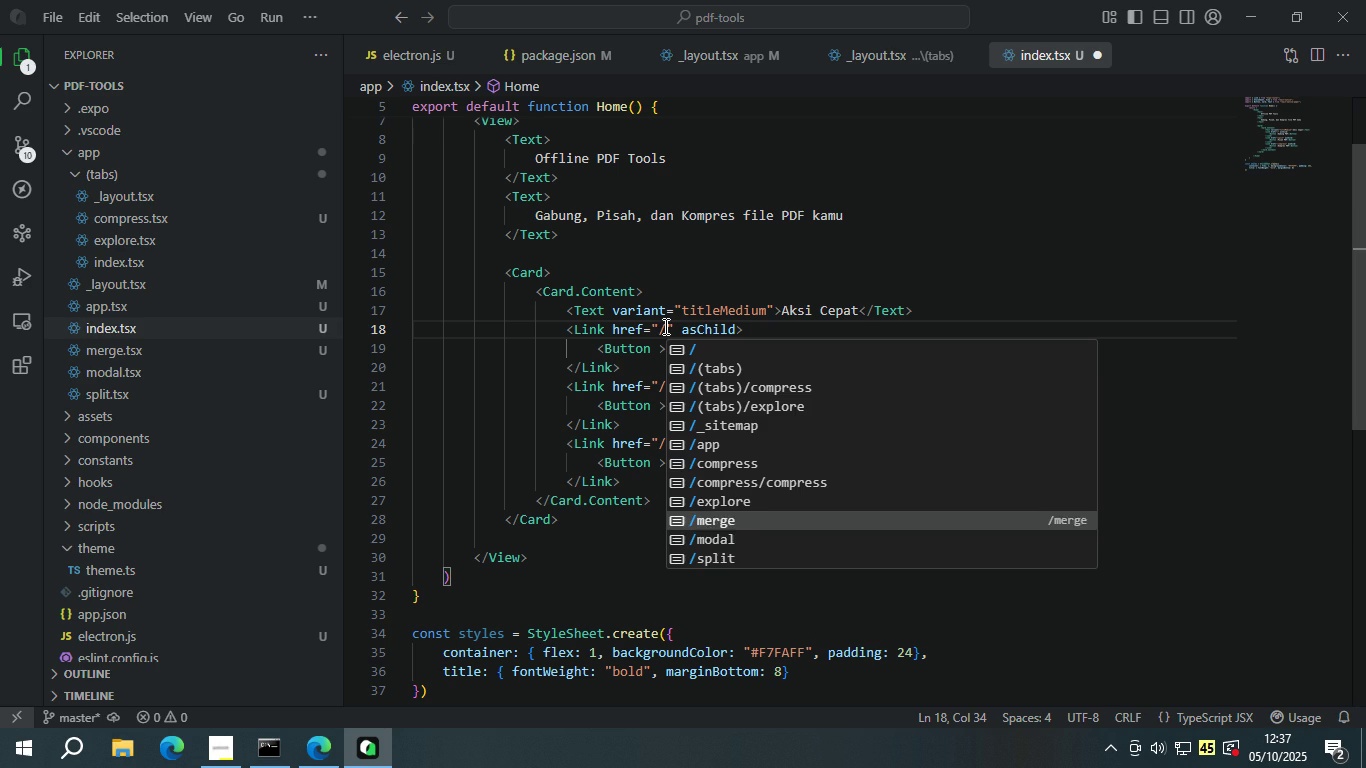 
key(ArrowDown)
 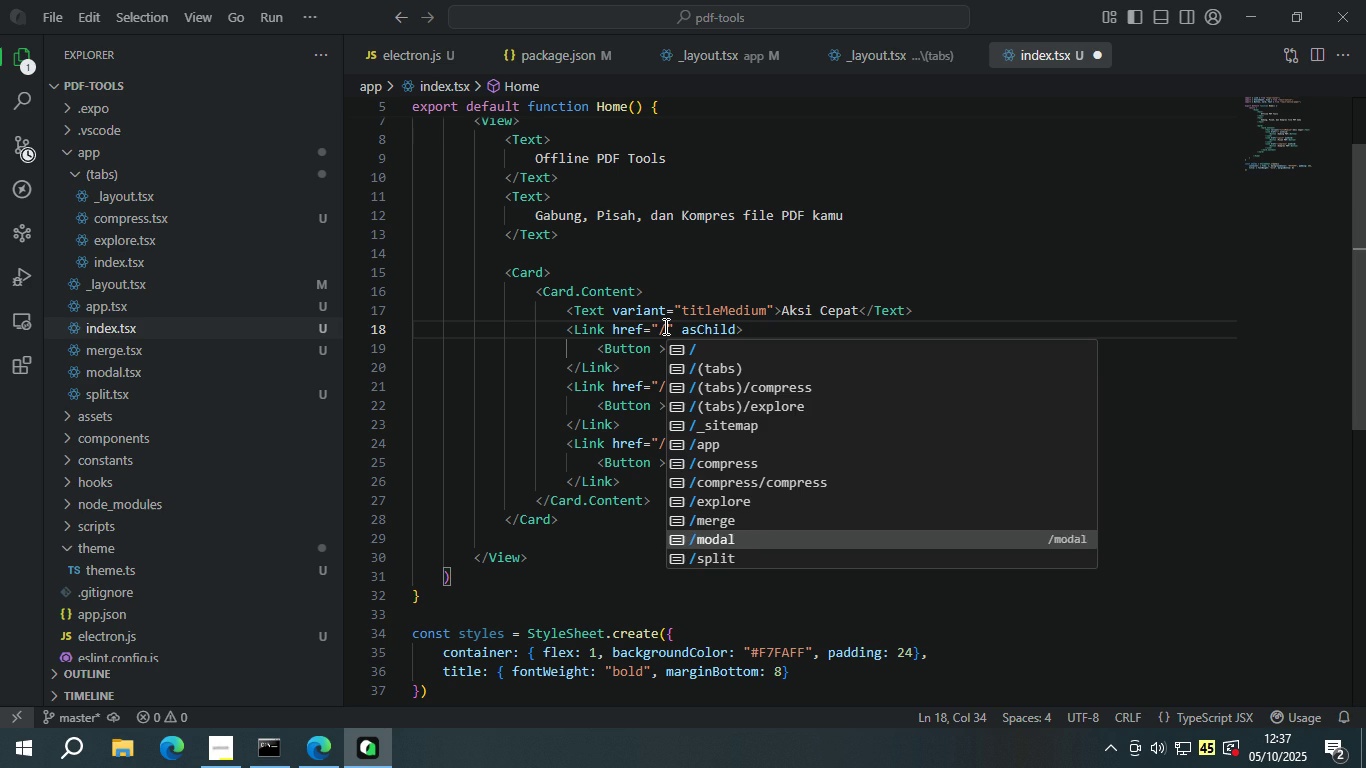 
key(ArrowDown)
 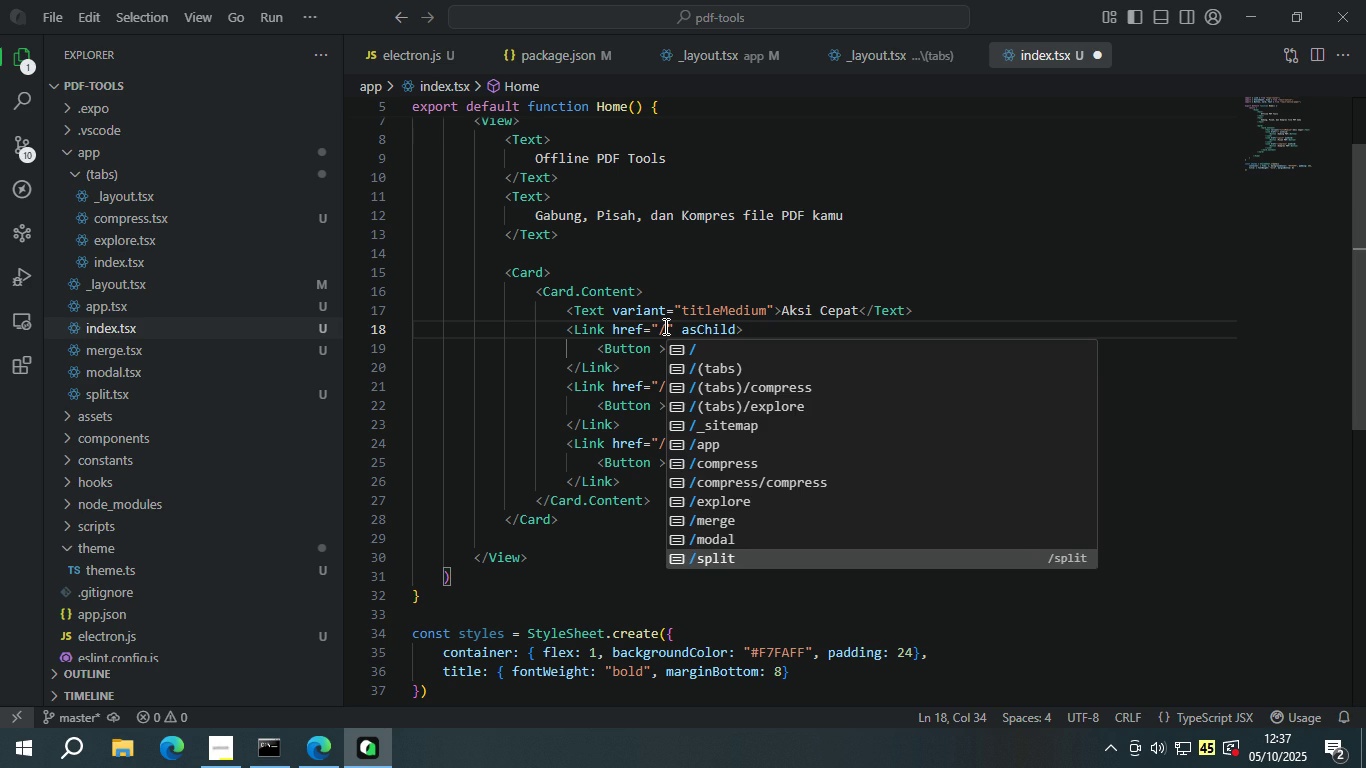 
key(ArrowDown)
 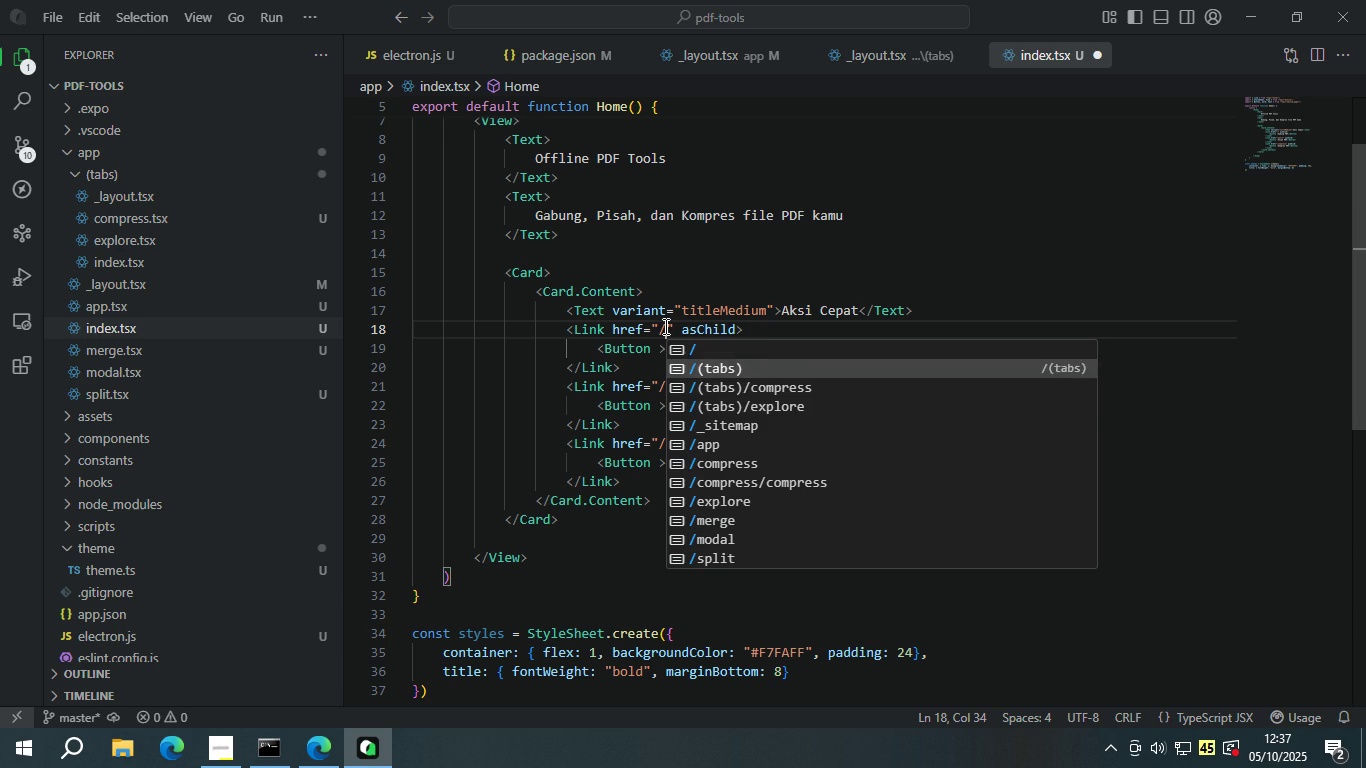 
key(ArrowDown)
 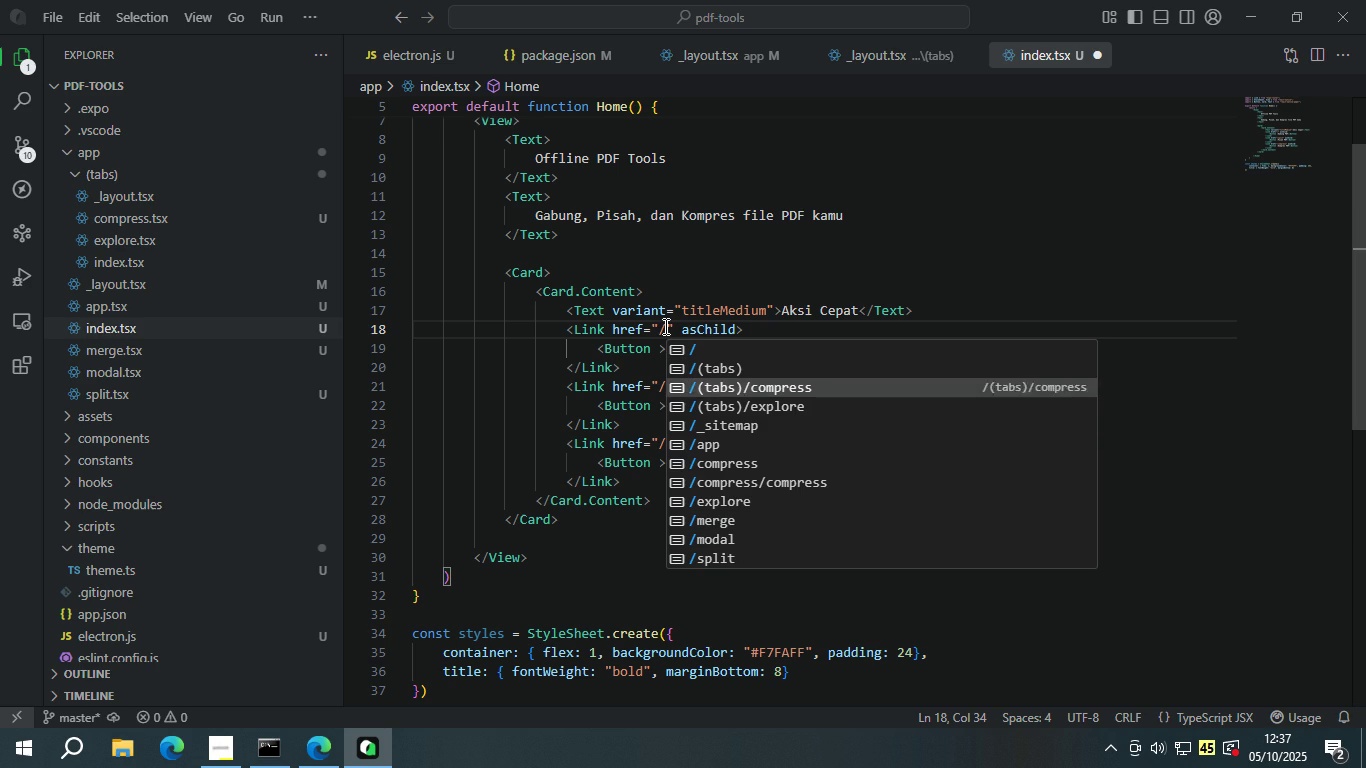 
key(ArrowDown)
 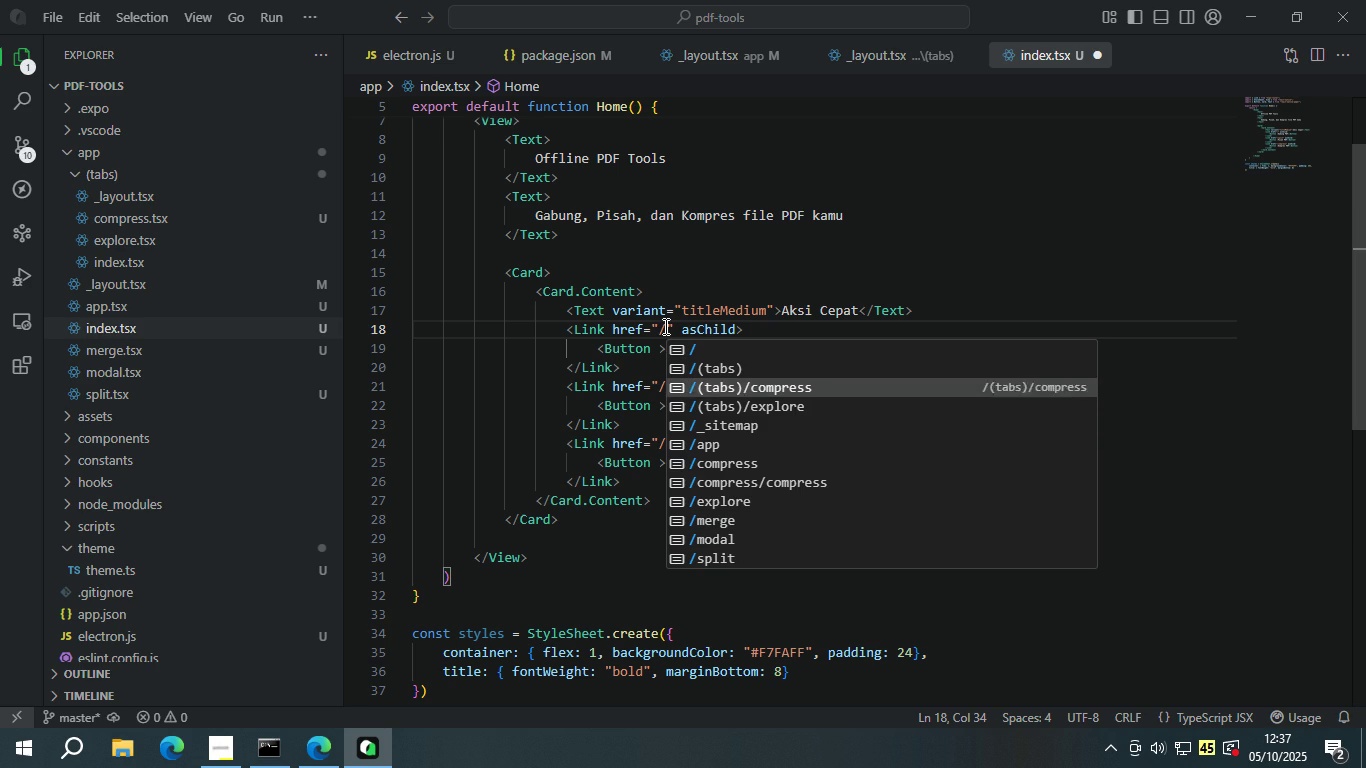 
key(ArrowDown)
 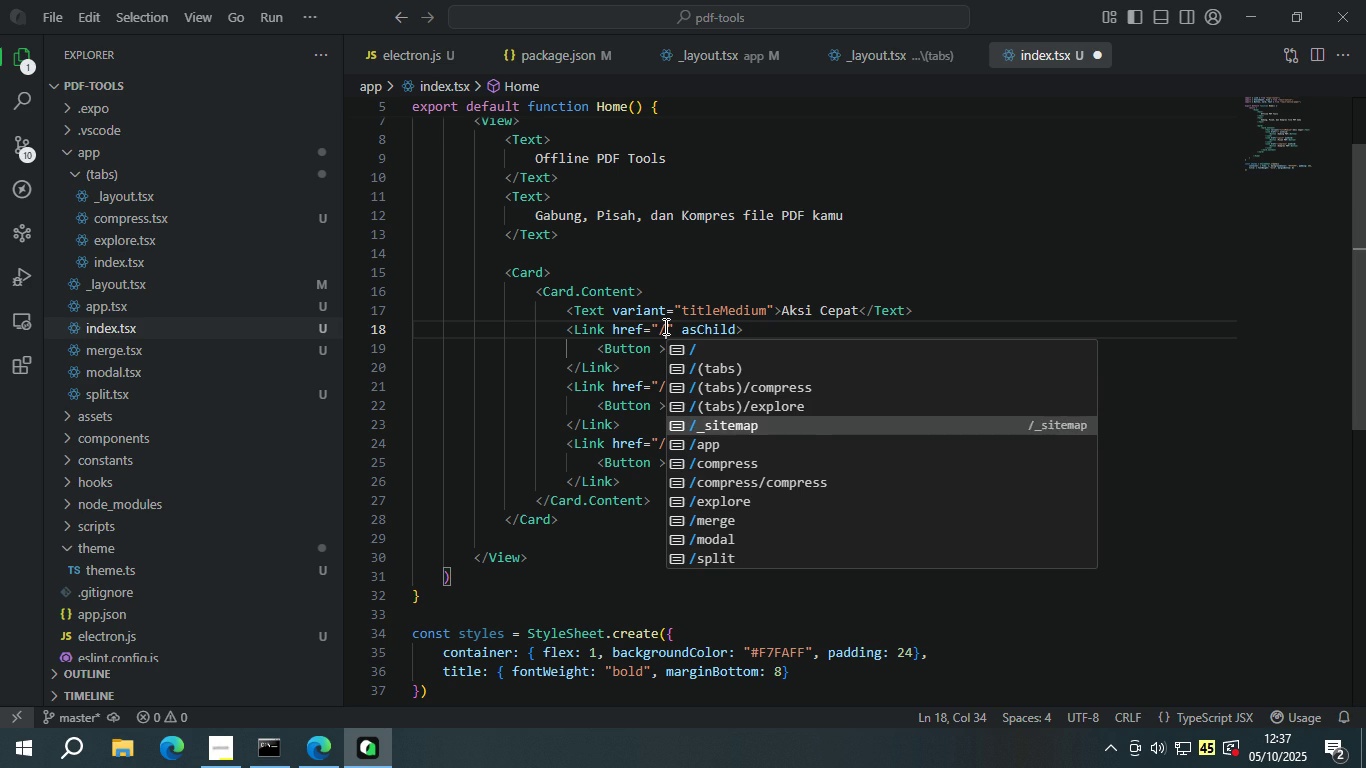 
key(ArrowDown)
 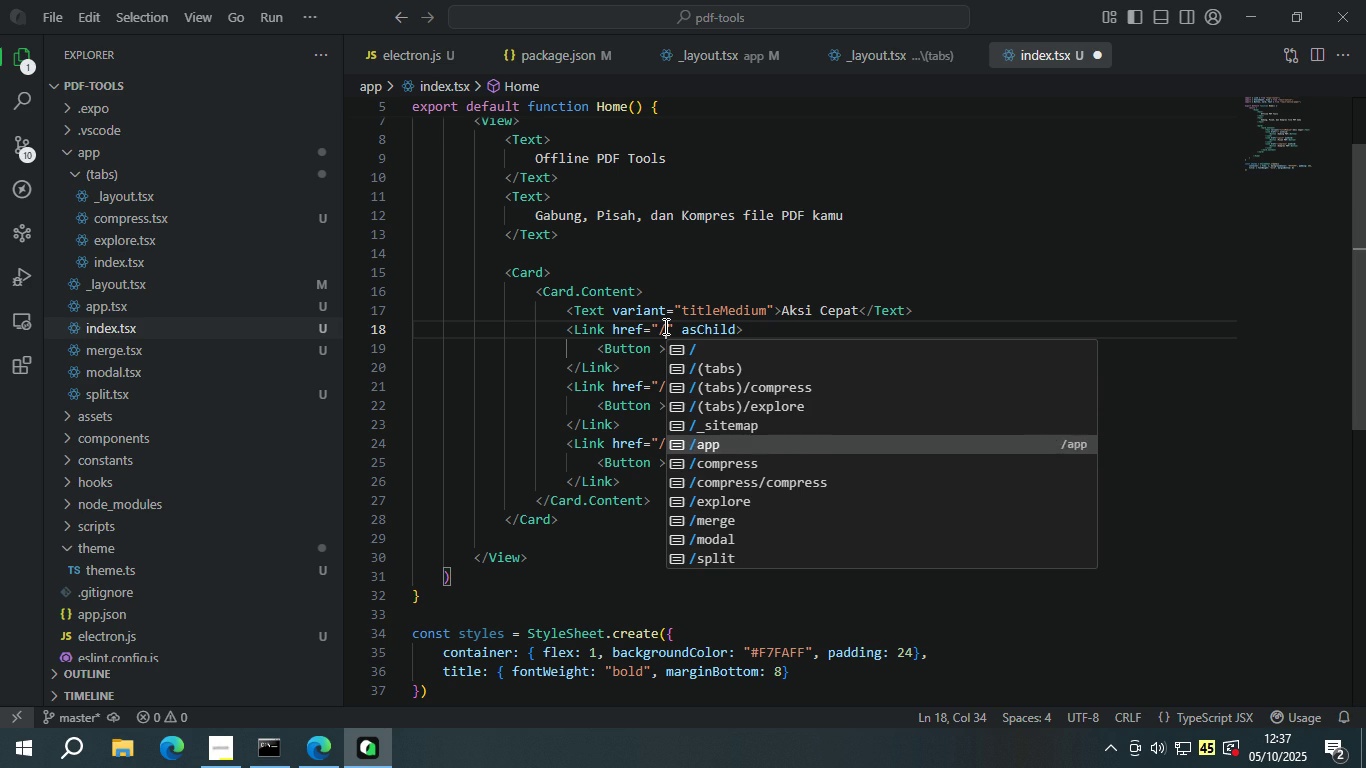 
key(ArrowDown)
 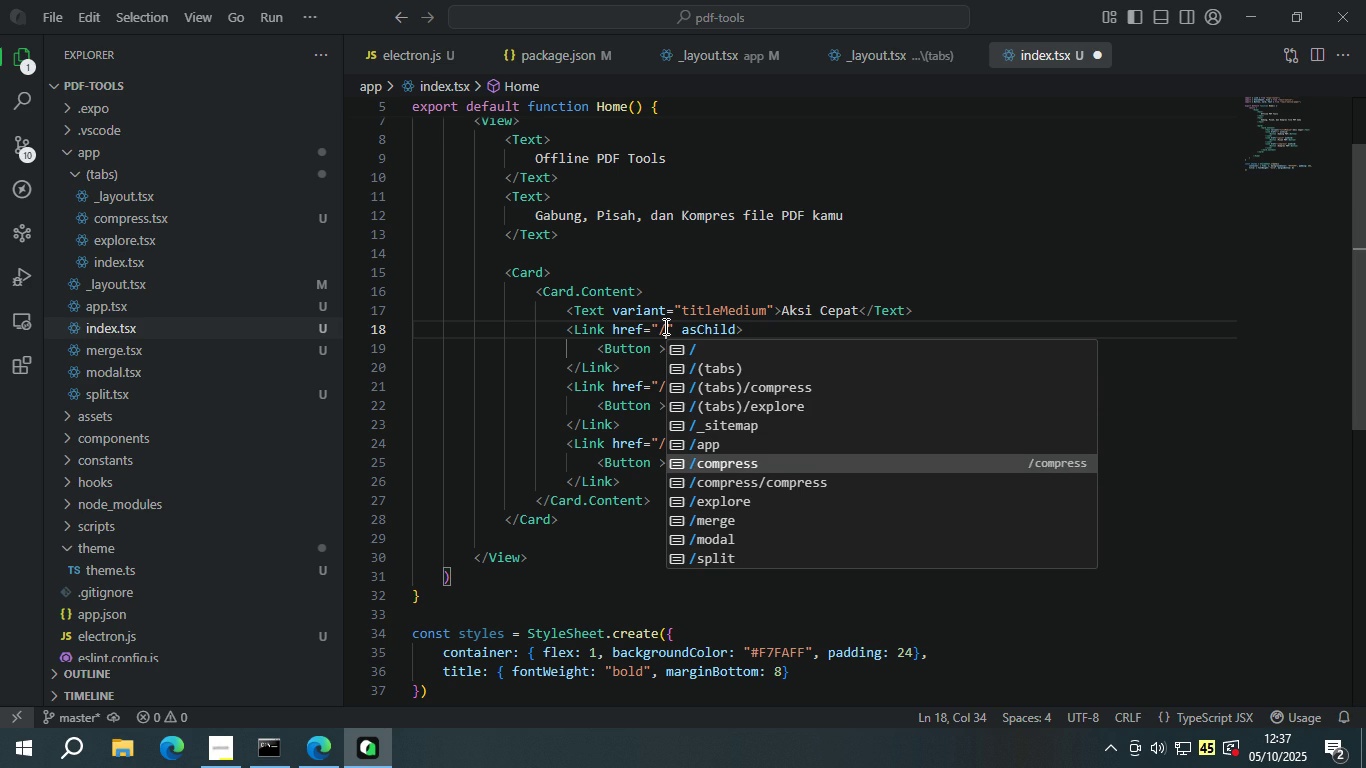 
key(ArrowDown)
 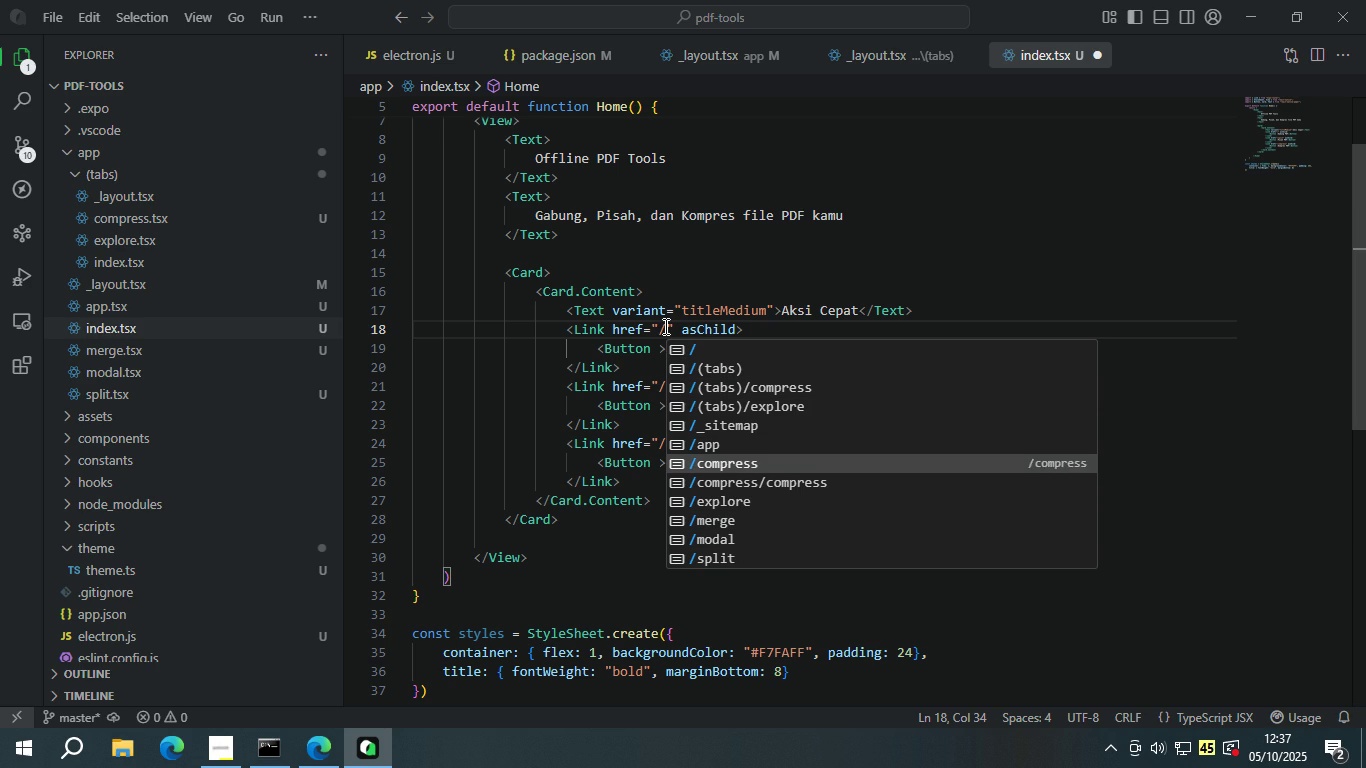 
key(ArrowDown)
 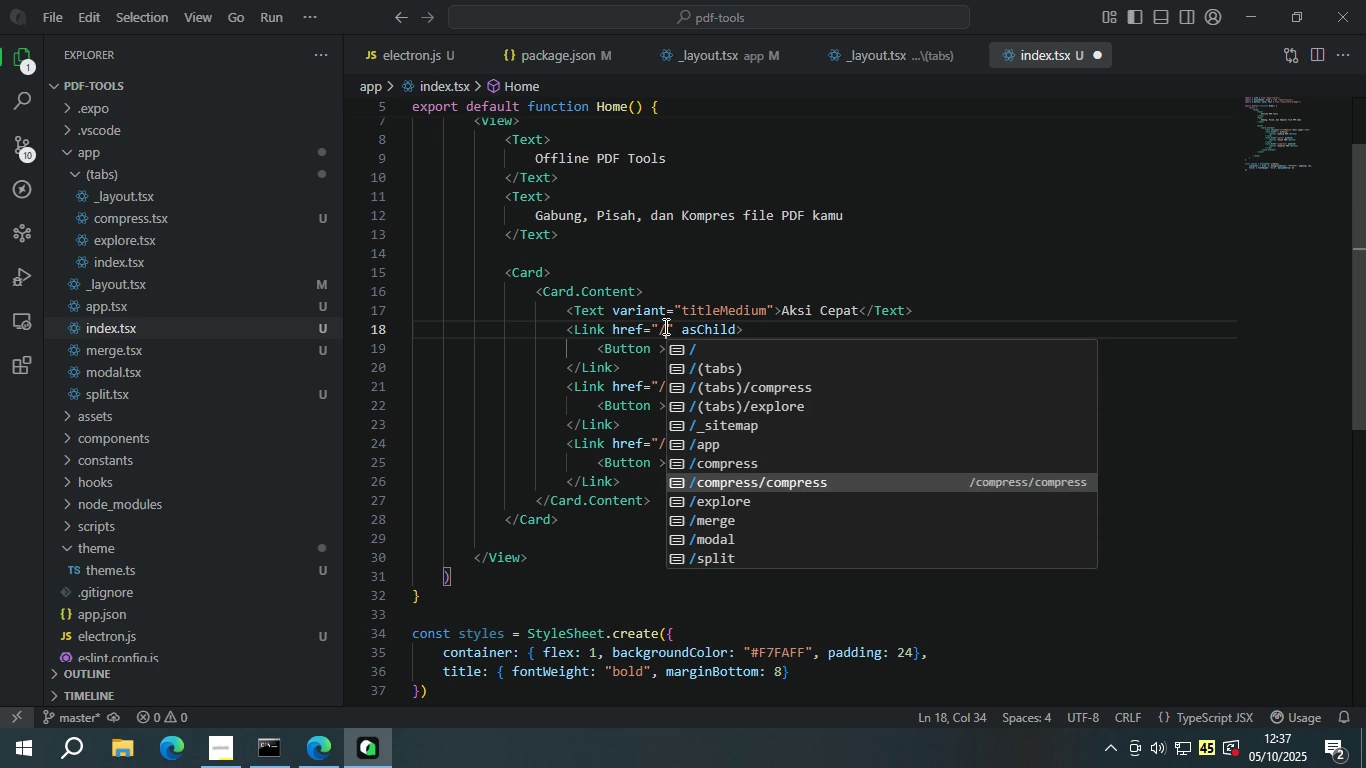 
key(ArrowDown)
 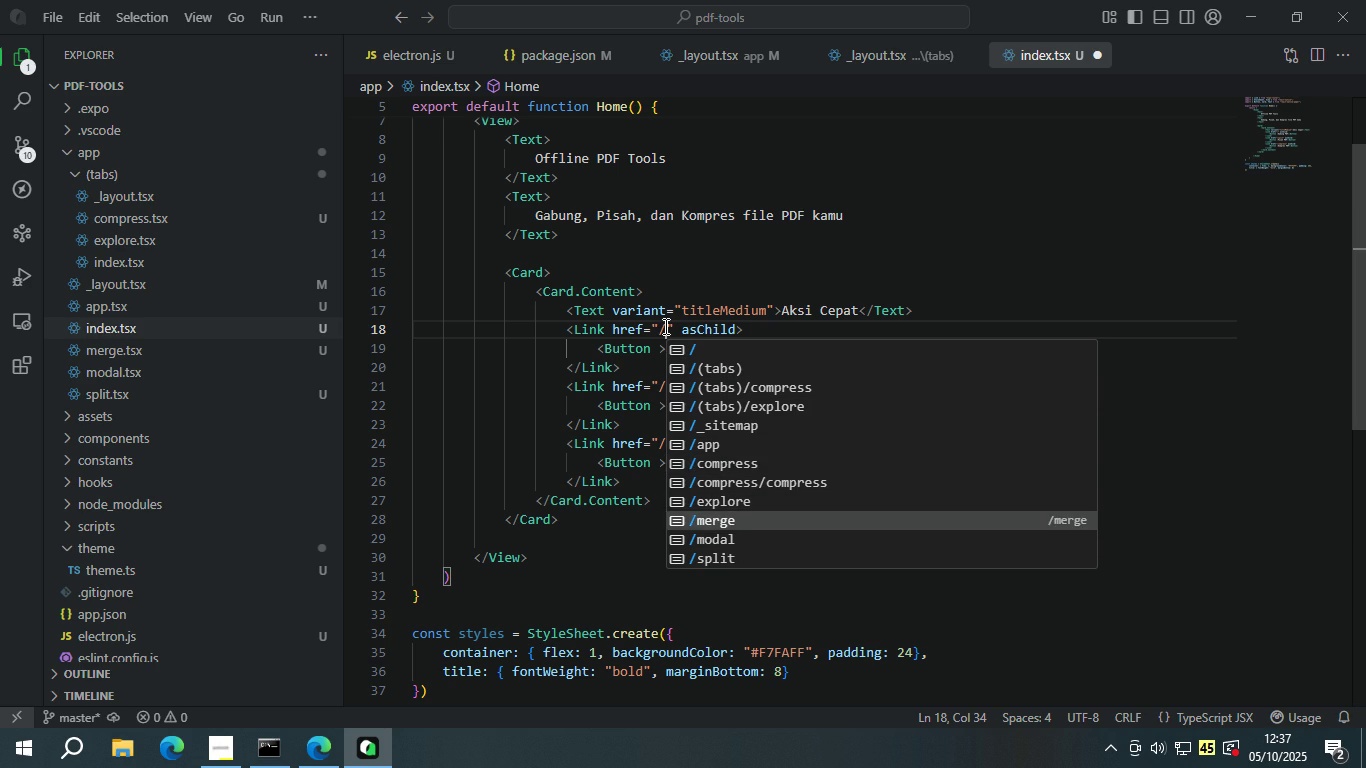 
key(ArrowDown)
 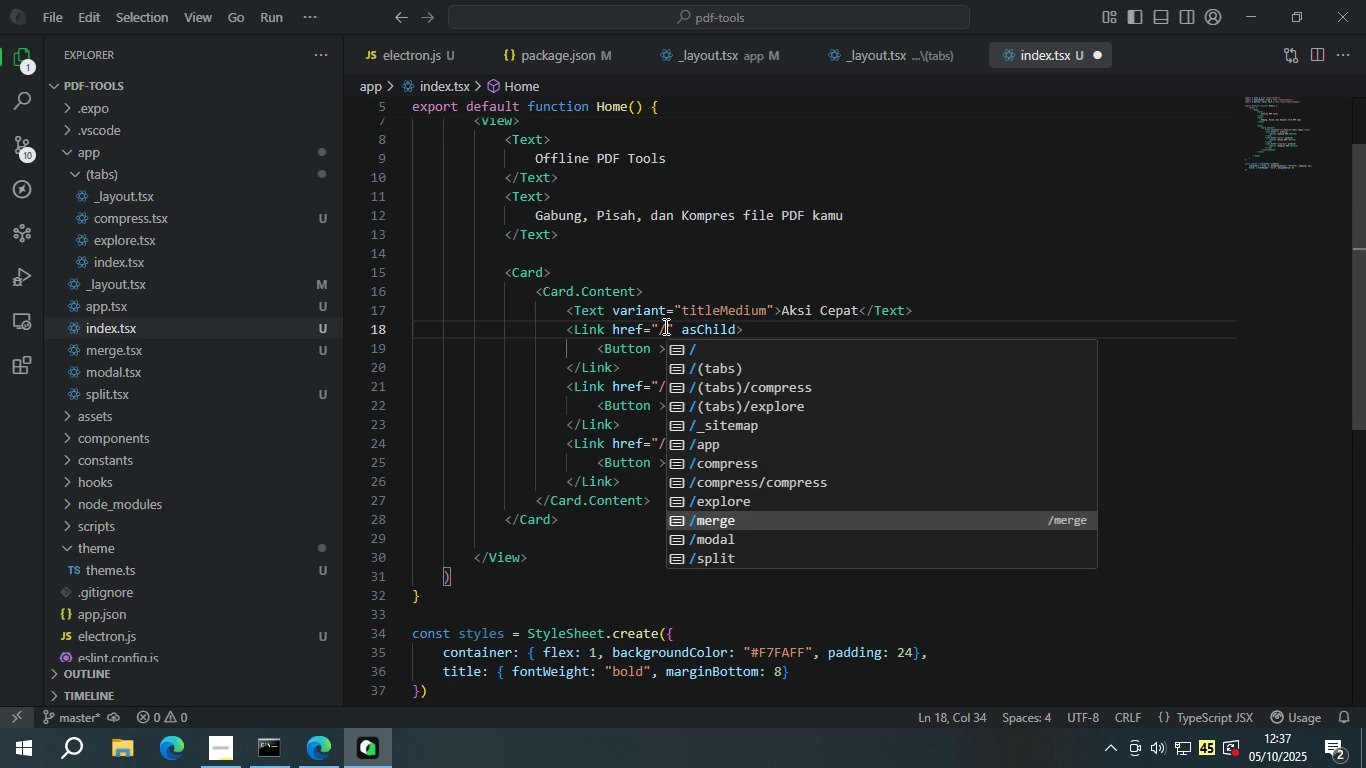 
key(Enter)